 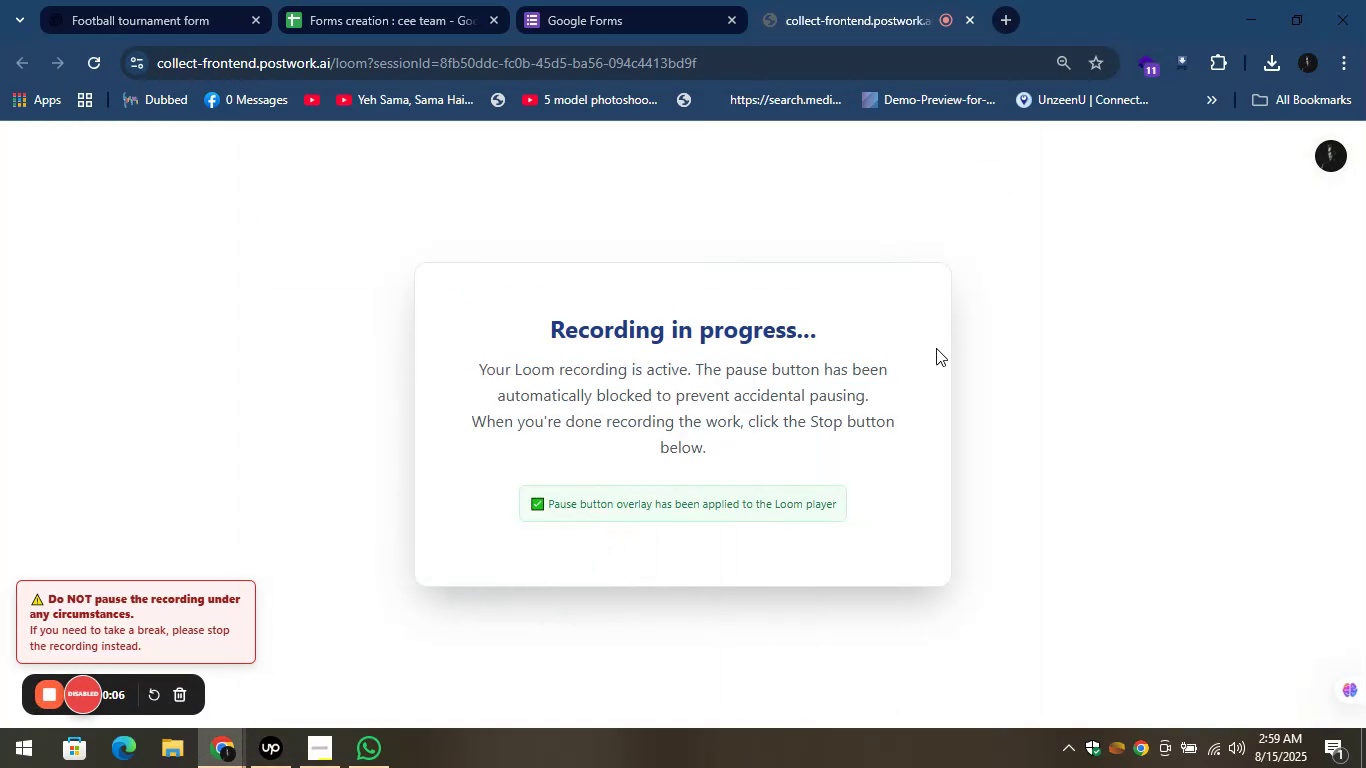 
left_click([564, 0])
 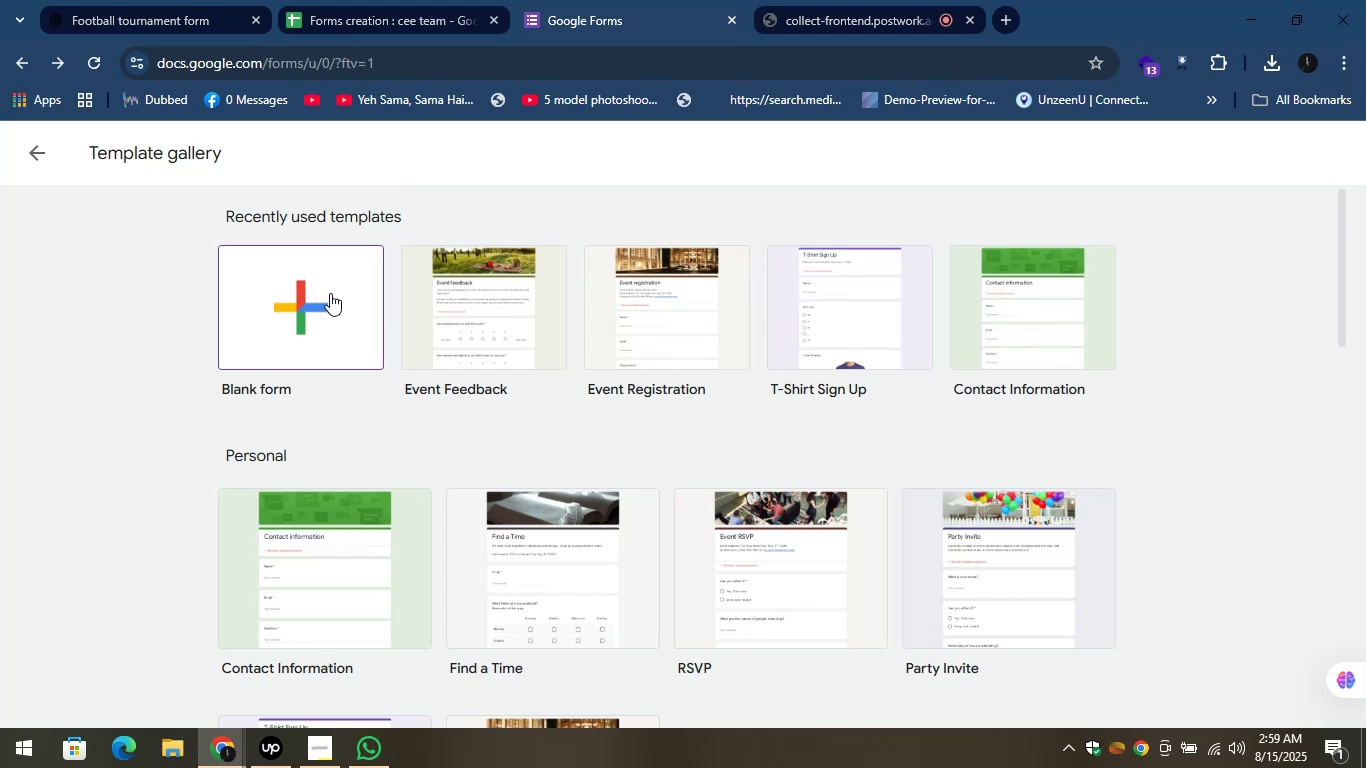 
left_click([330, 293])
 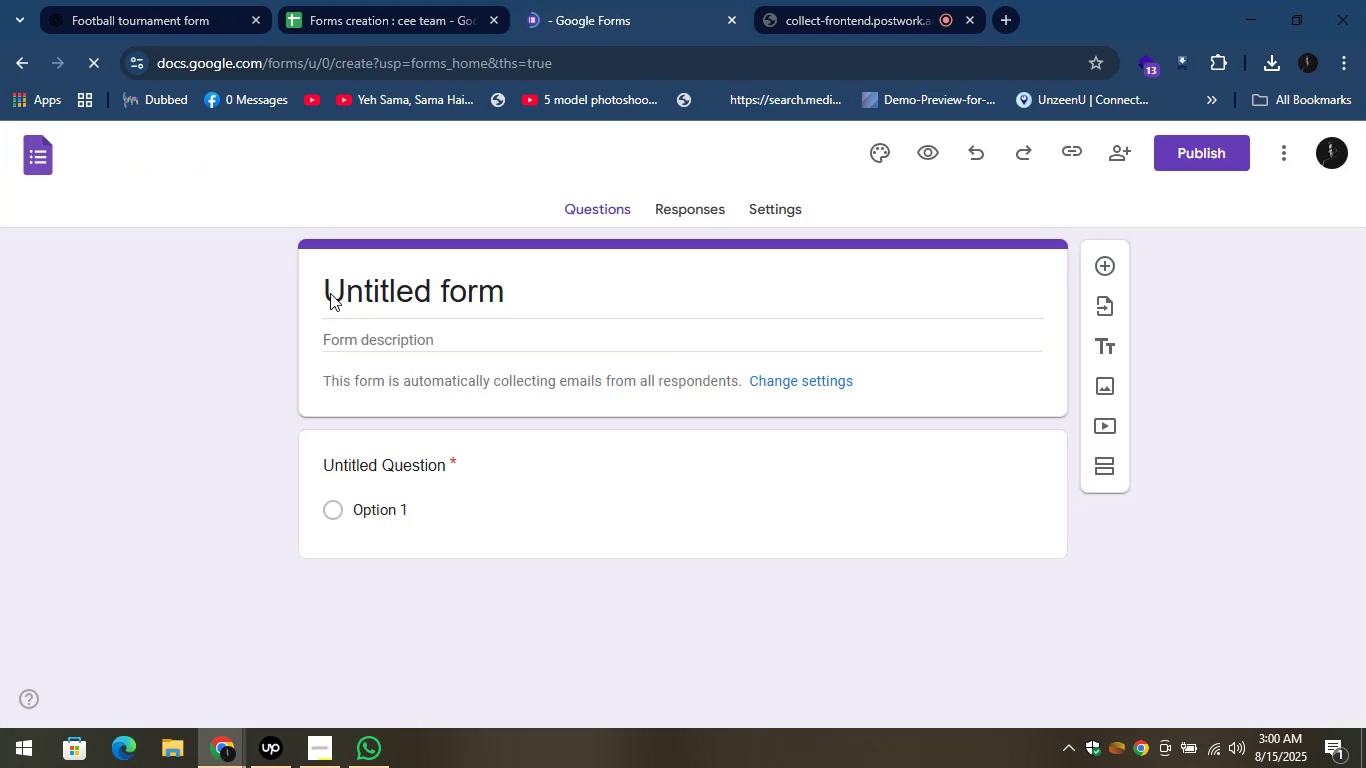 
wait(5.87)
 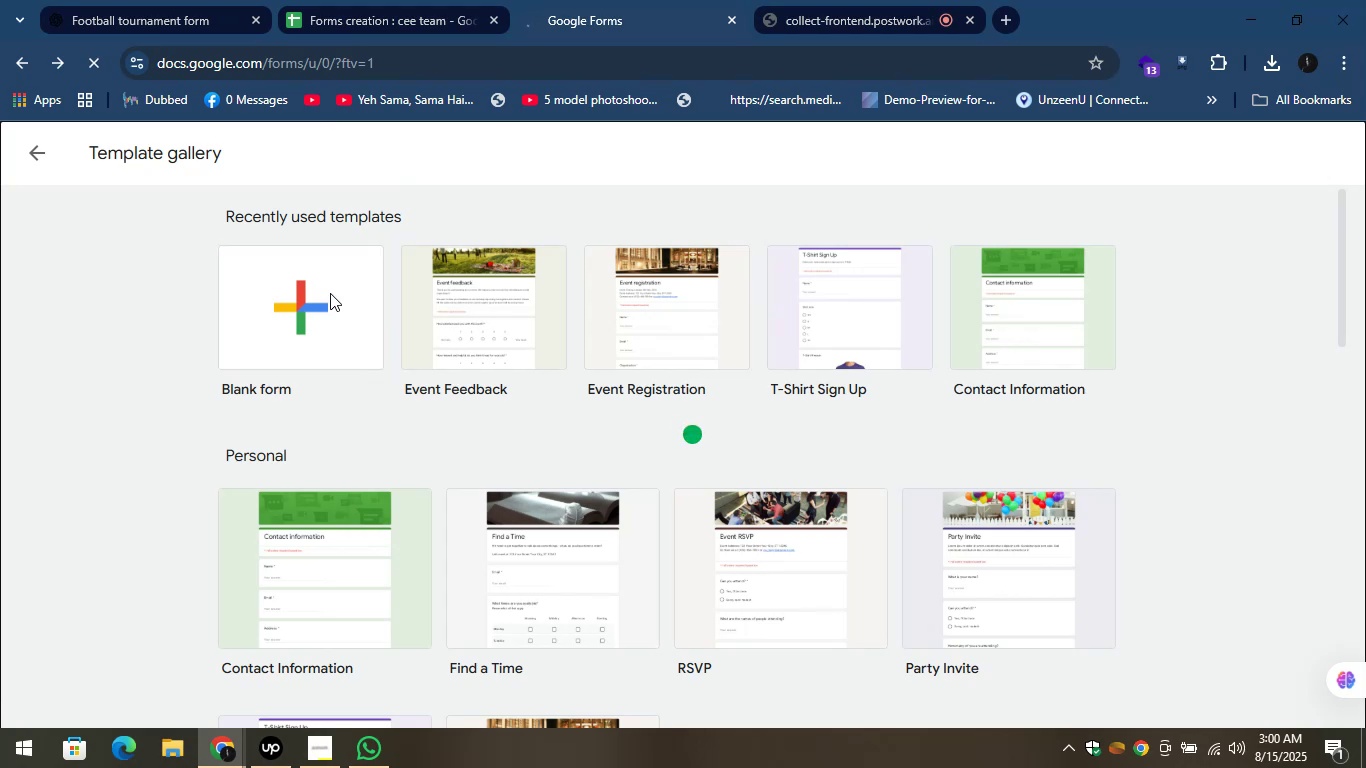 
left_click([409, 295])
 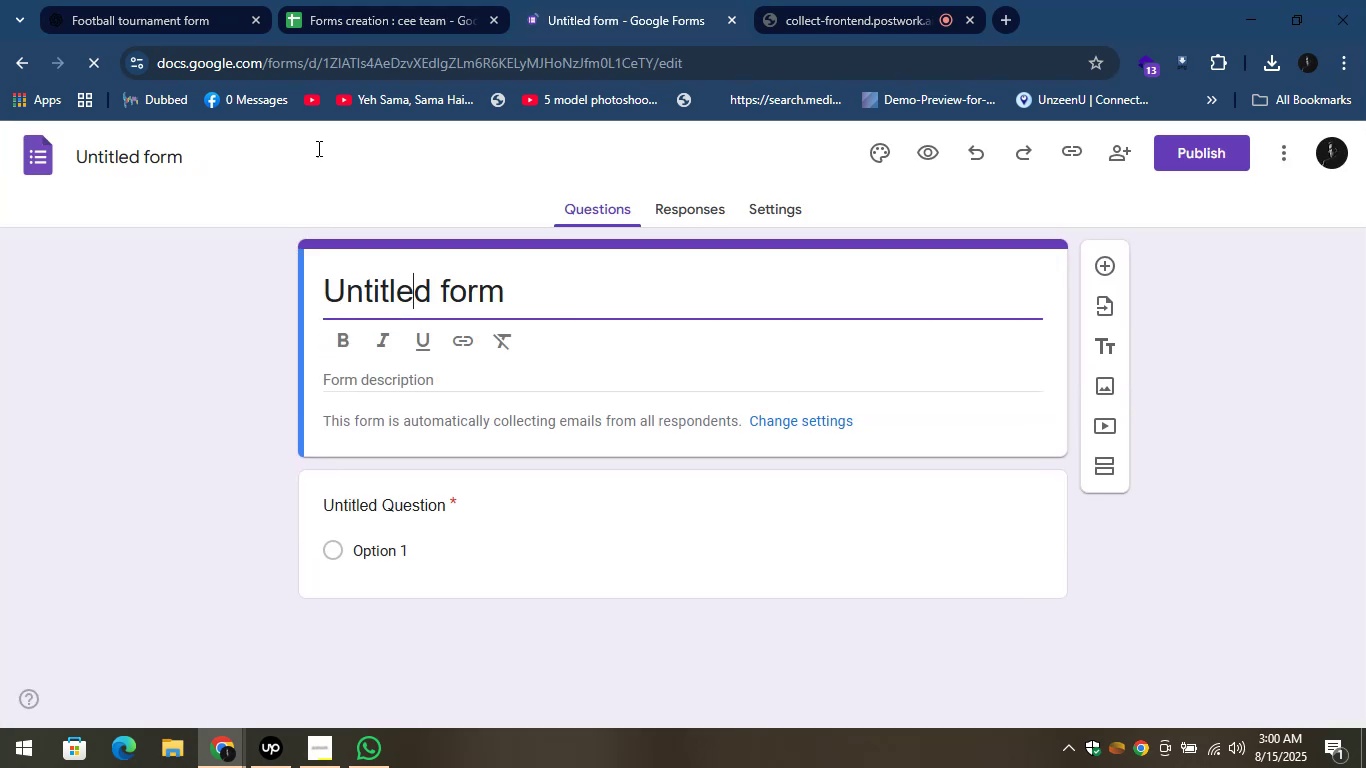 
left_click([106, 0])
 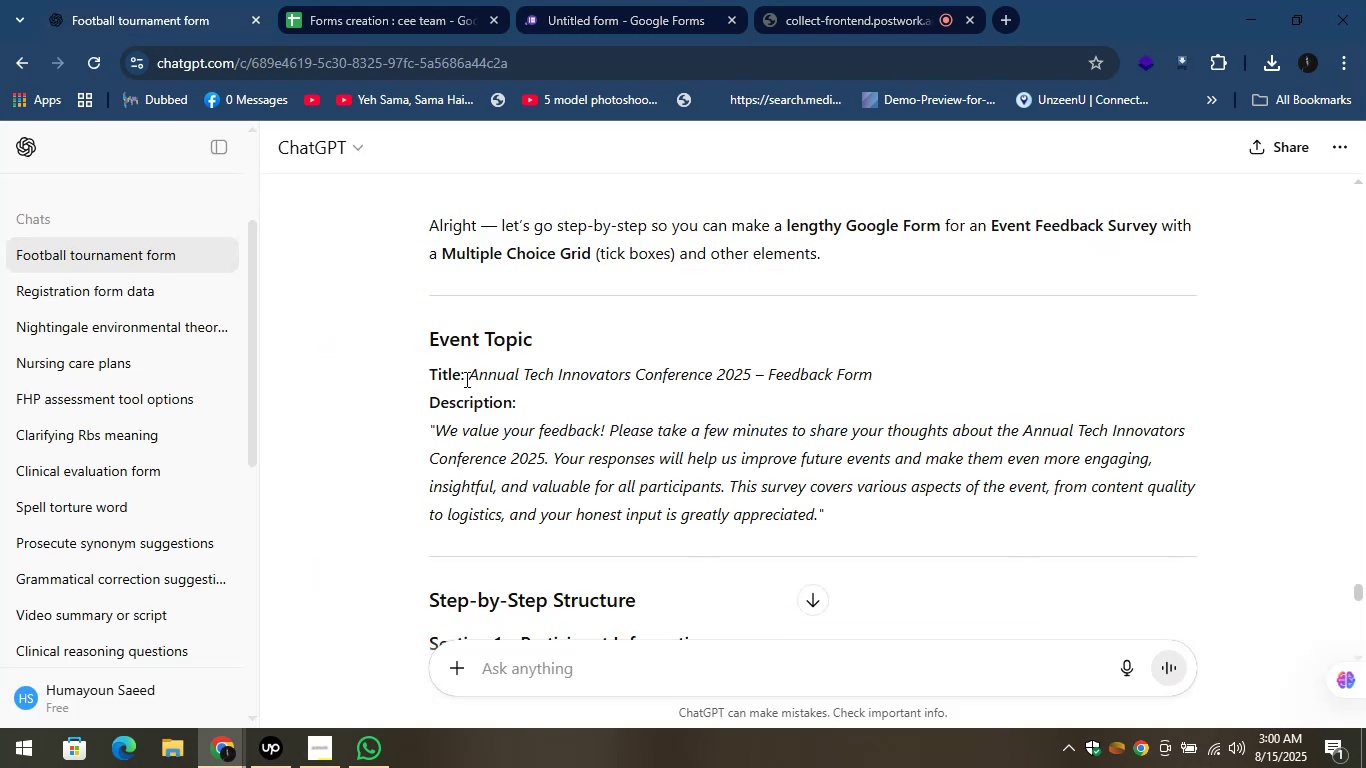 
left_click_drag(start_coordinate=[467, 380], to_coordinate=[876, 380])
 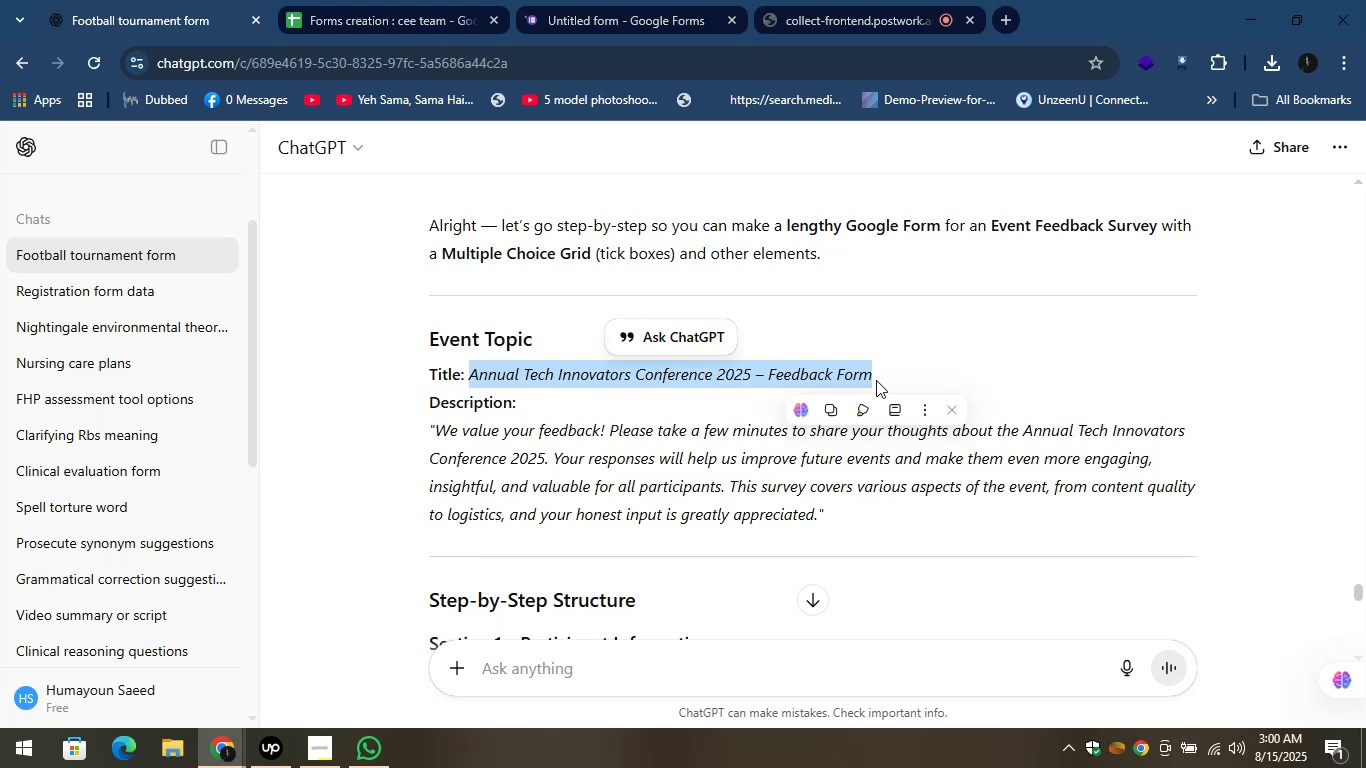 
key(Control+C)
 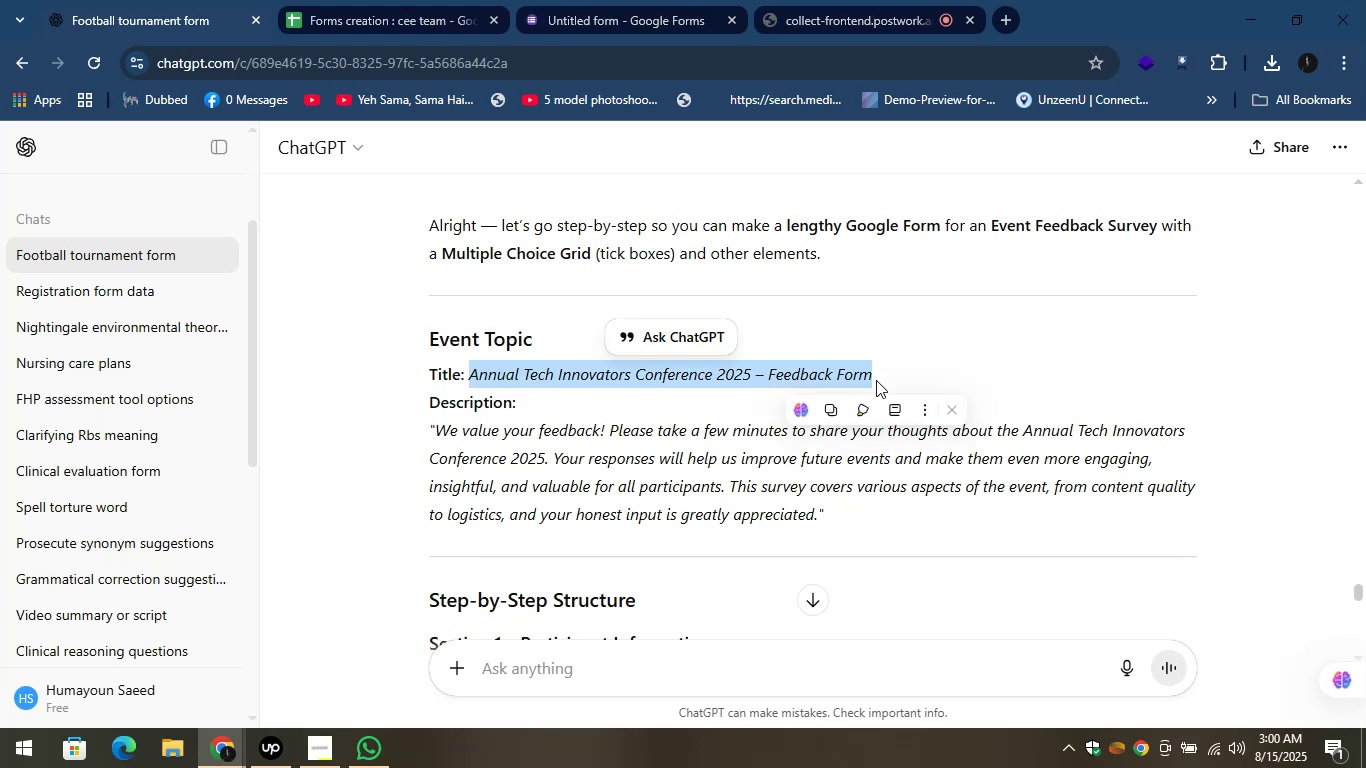 
key(Control+C)
 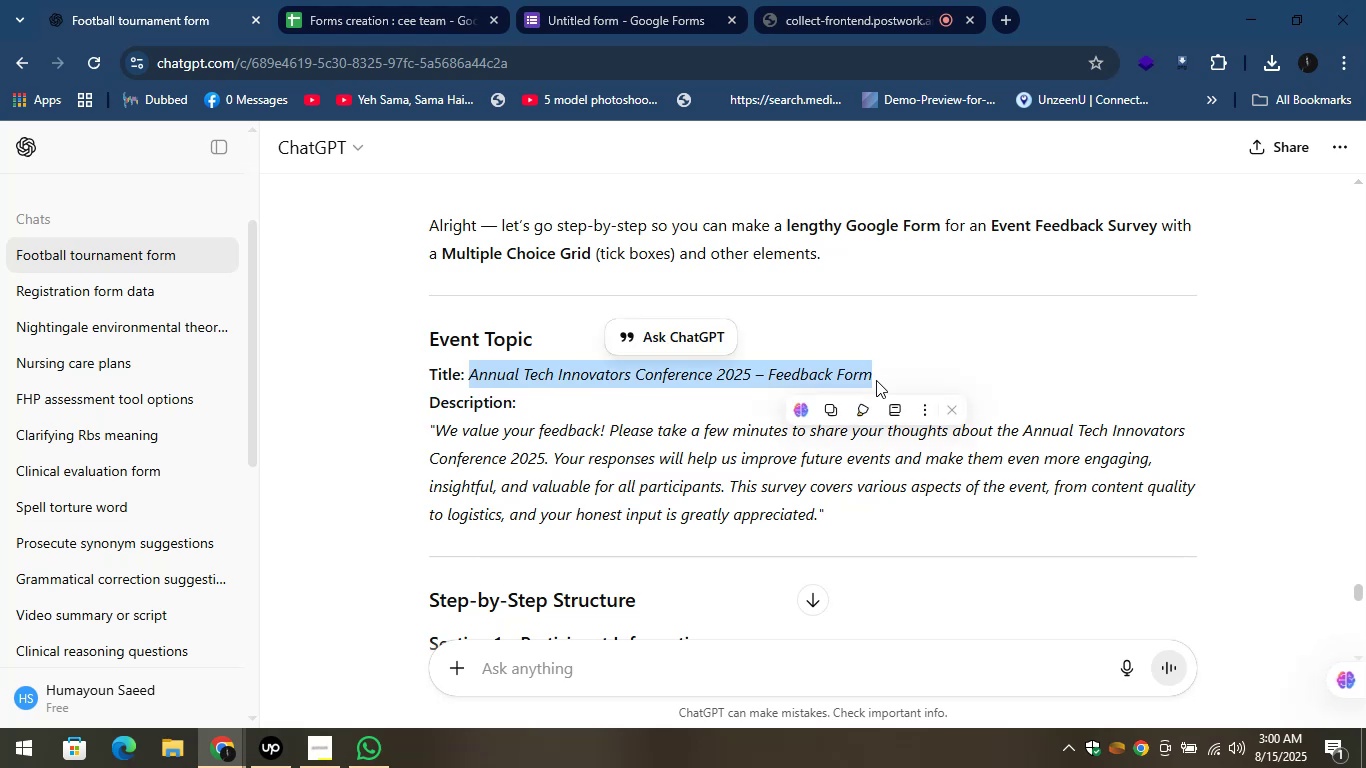 
key(Control+C)
 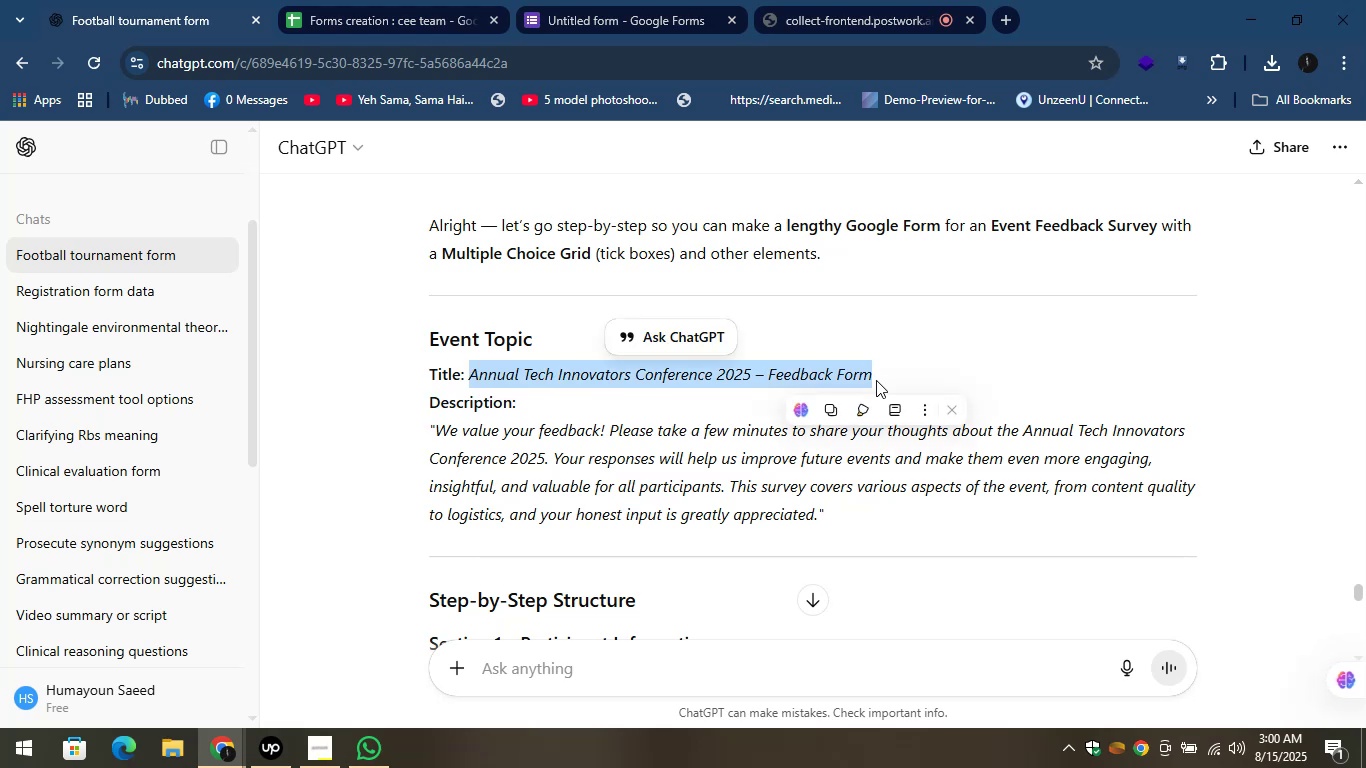 
key(Control+C)
 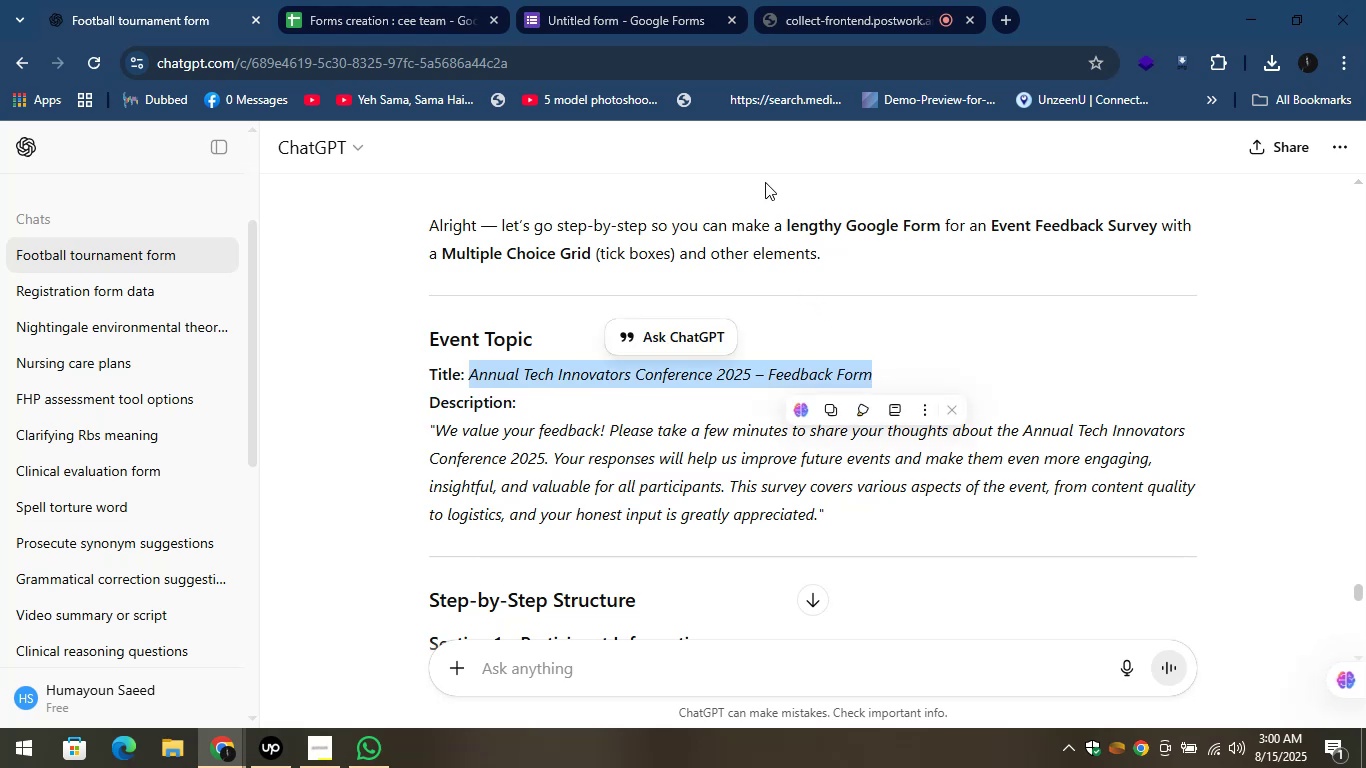 
left_click([632, 0])
 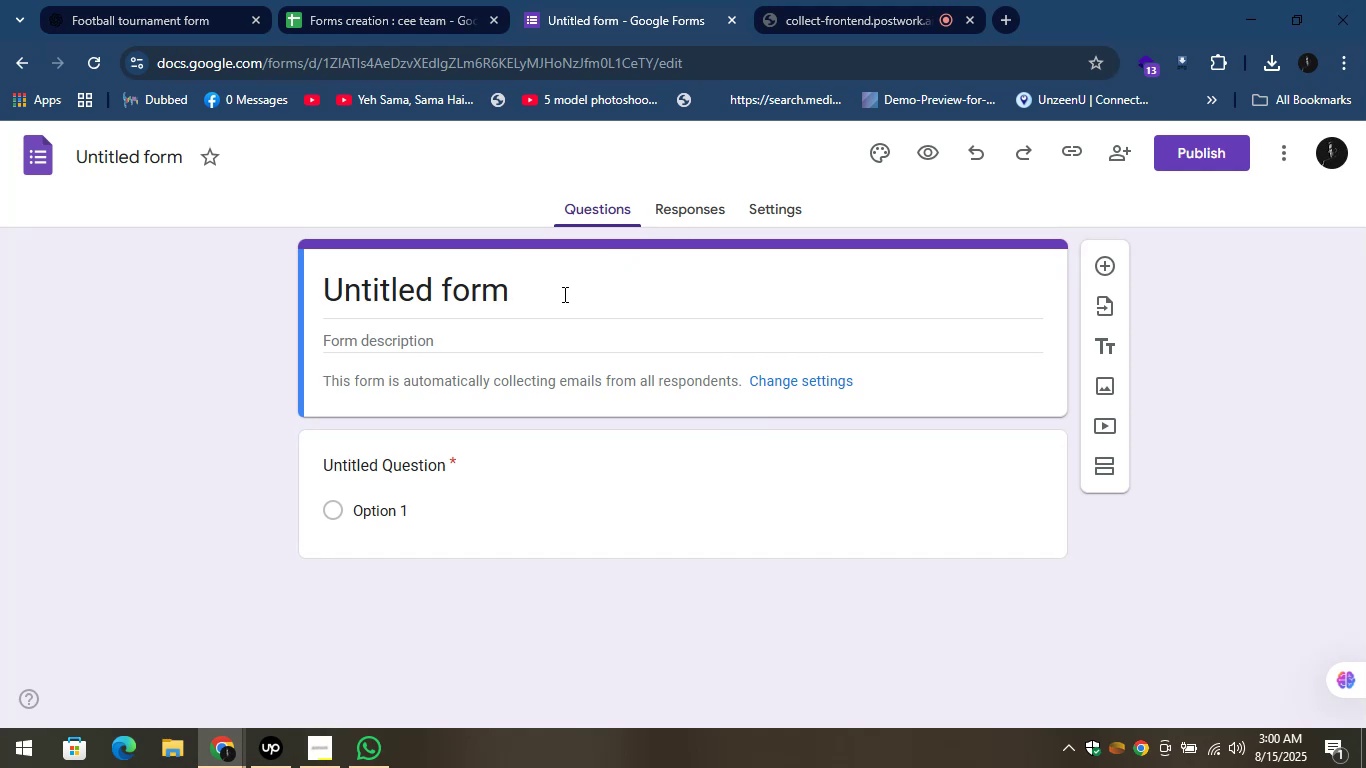 
left_click([539, 295])
 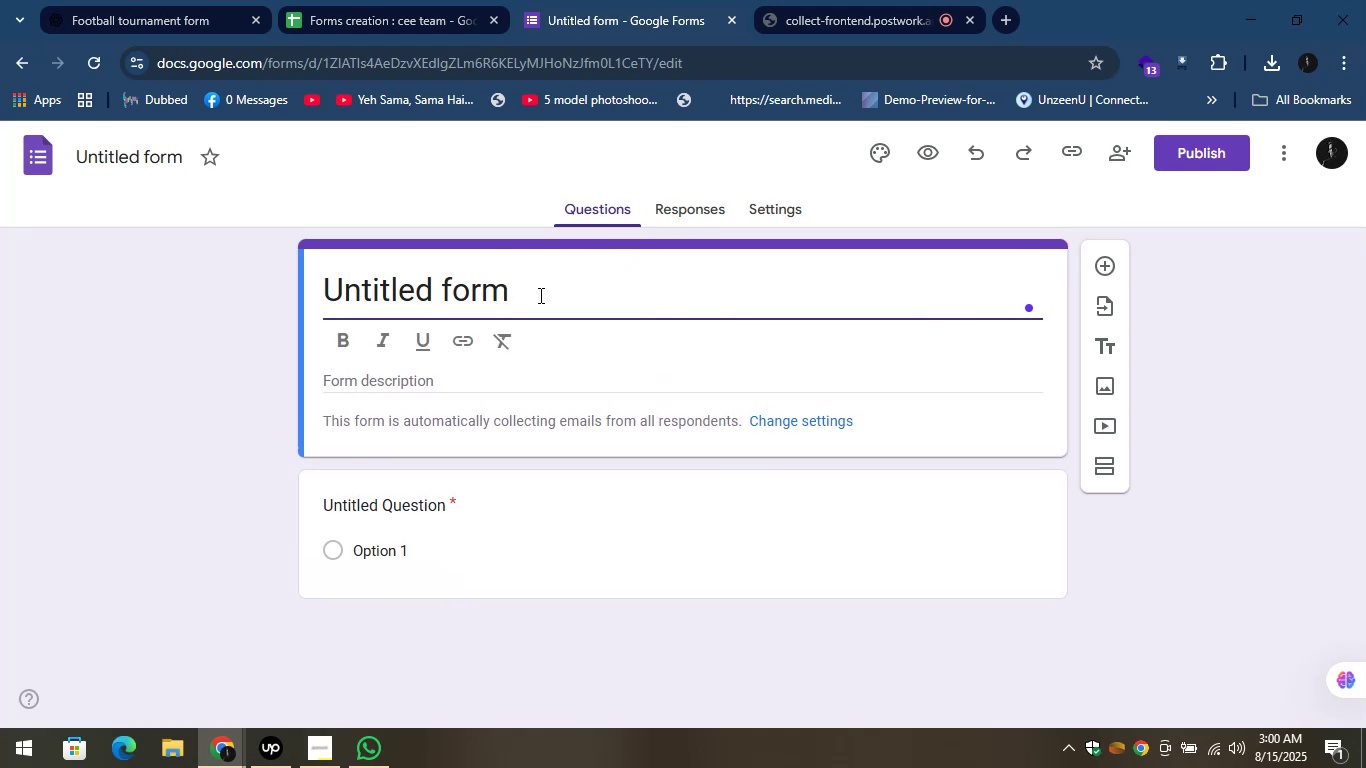 
key(Control+A)
 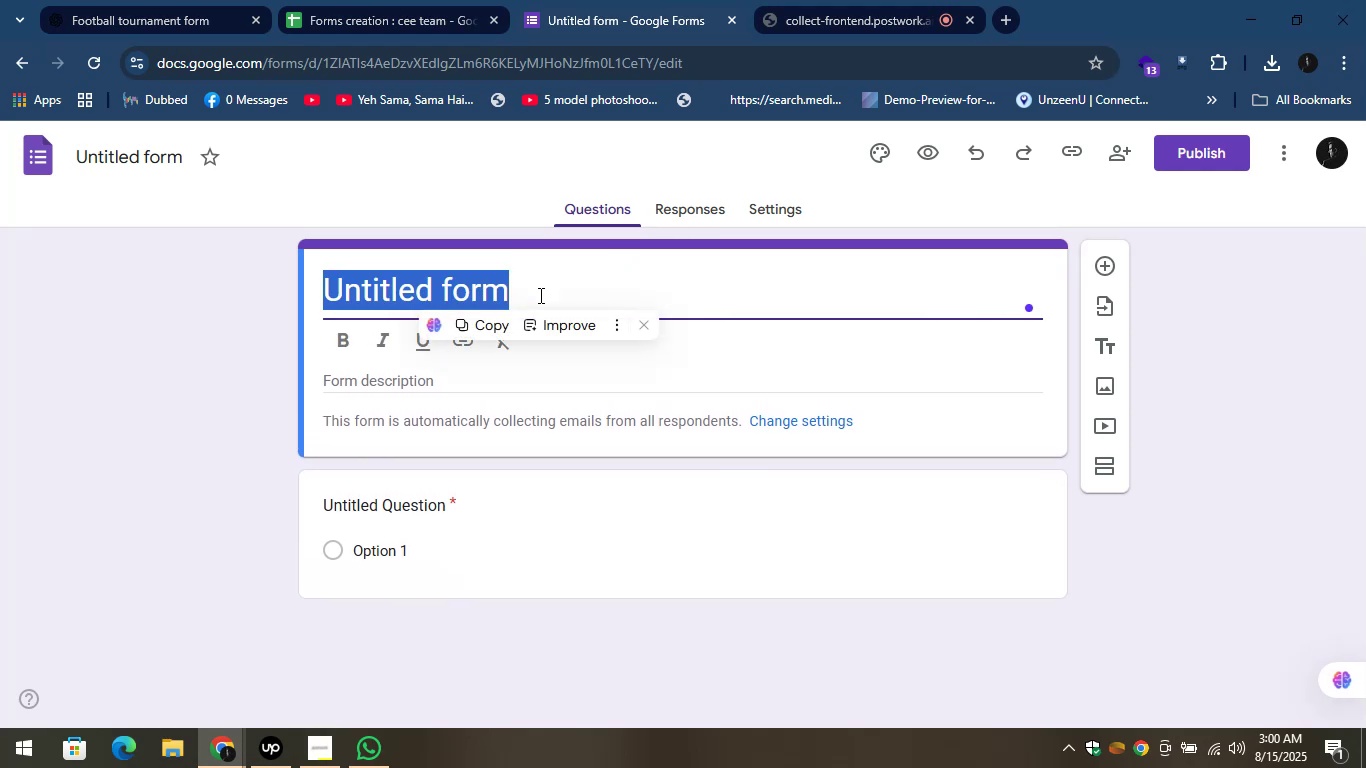 
hold_key(key=ControlLeft, duration=1.54)
 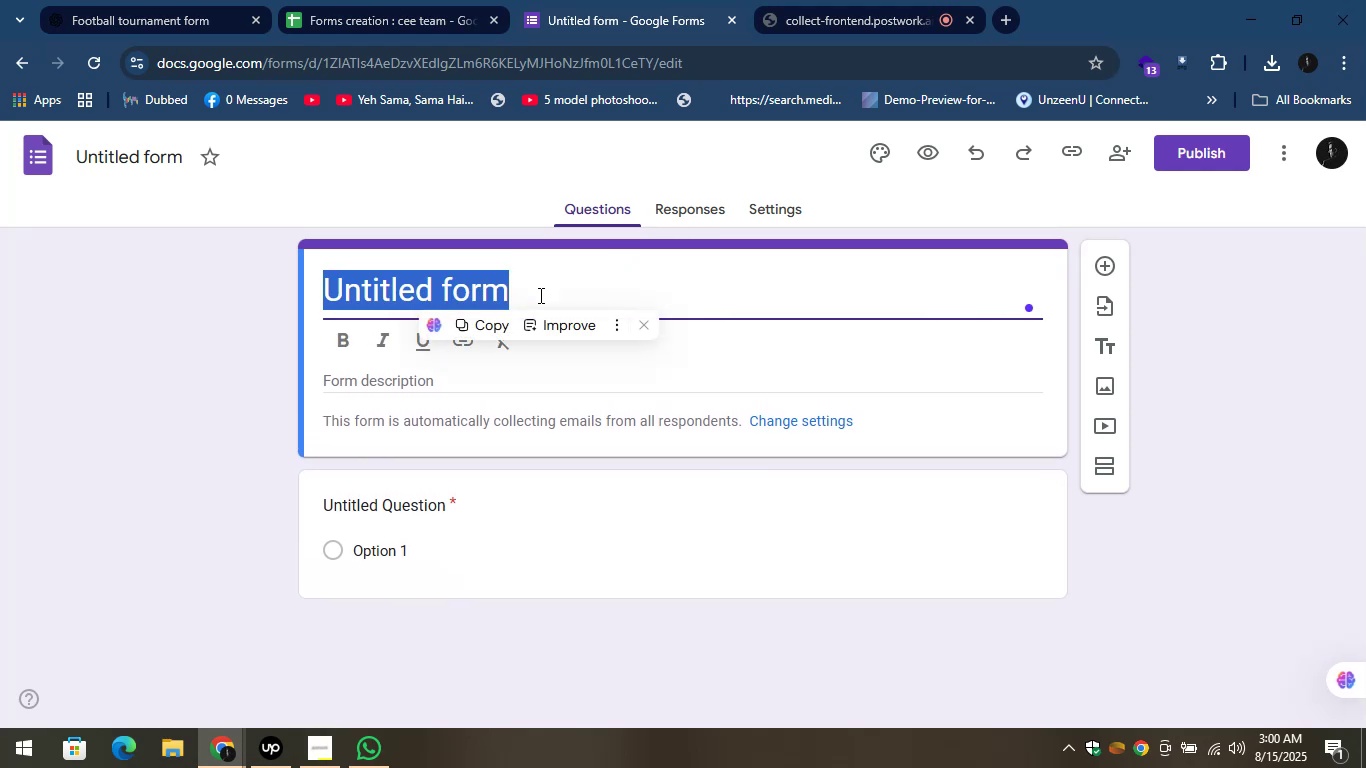 
hold_key(key=ControlLeft, duration=1.36)
 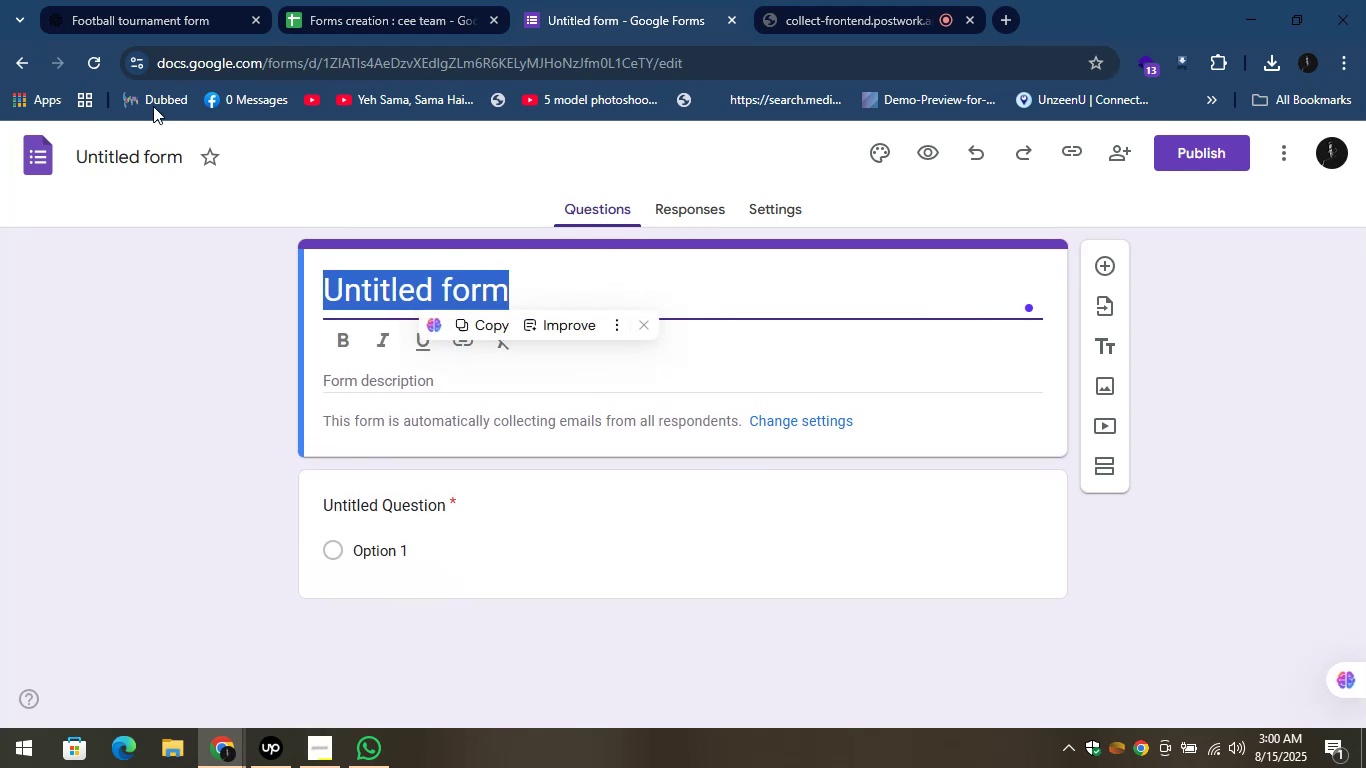 
left_click([100, 0])
 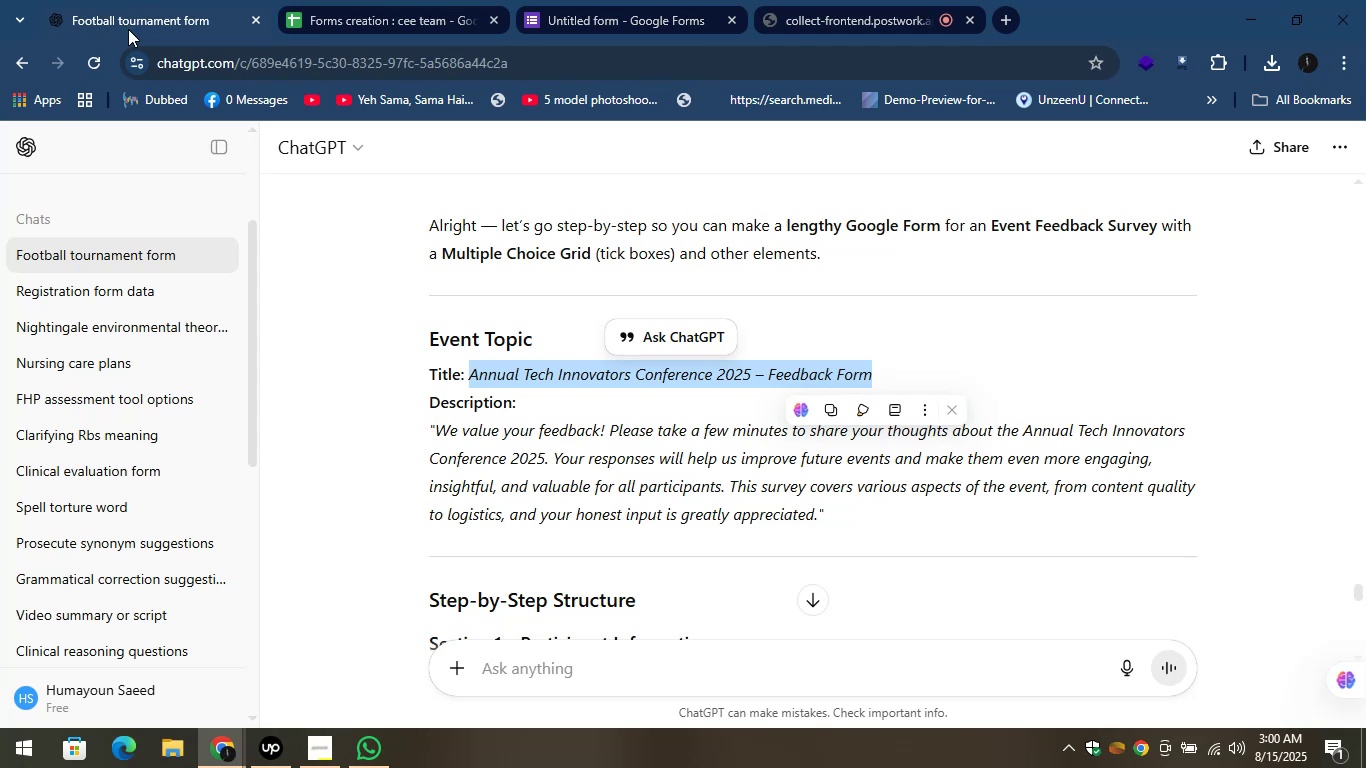 
left_click([574, 0])
 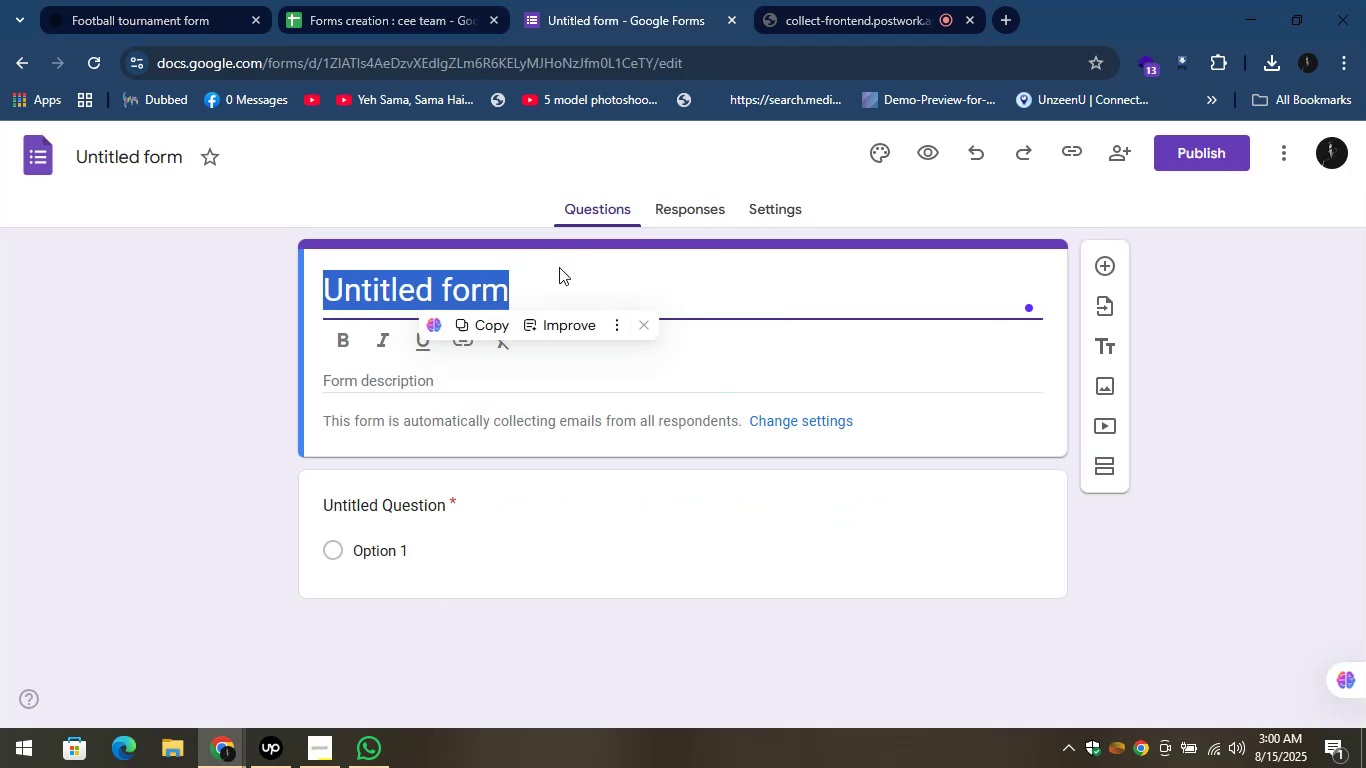 
key(Control+V)
 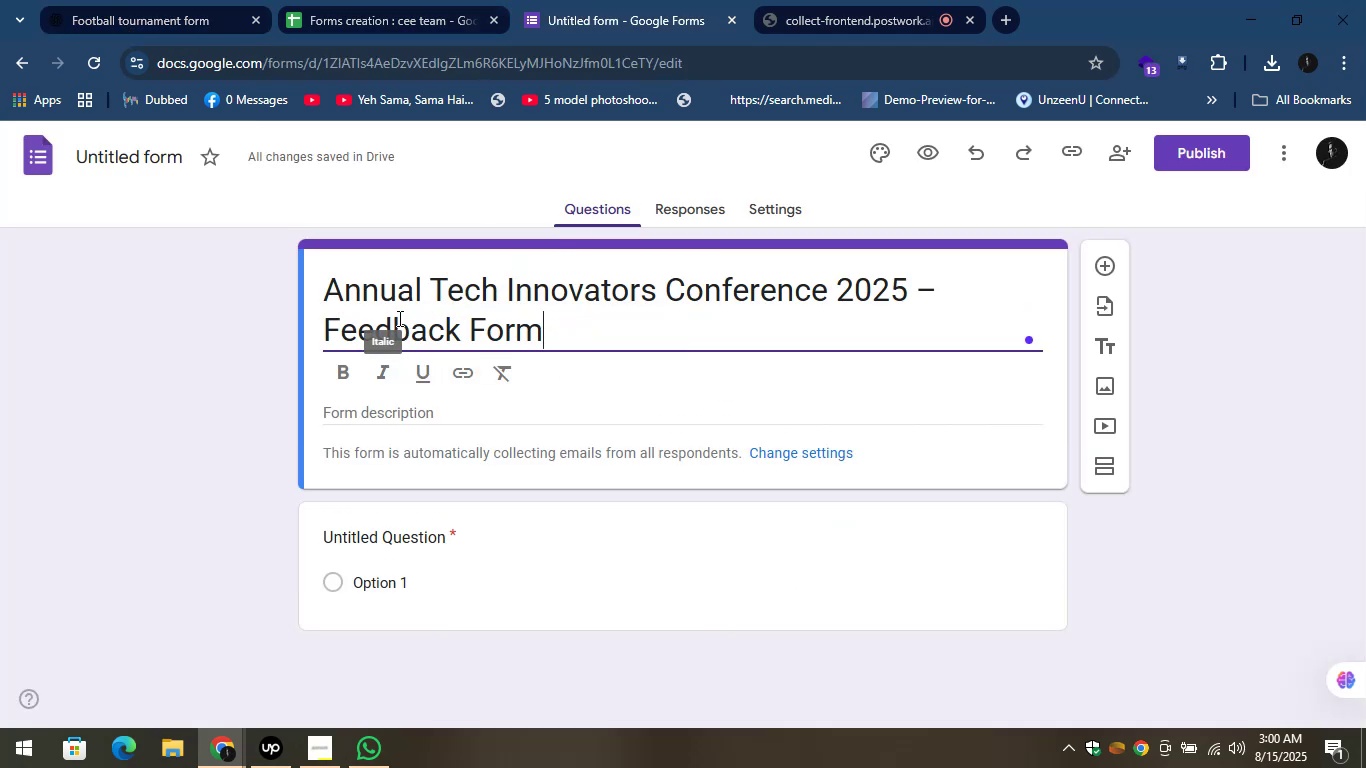 
left_click_drag(start_coordinate=[565, 334], to_coordinate=[328, 296])
 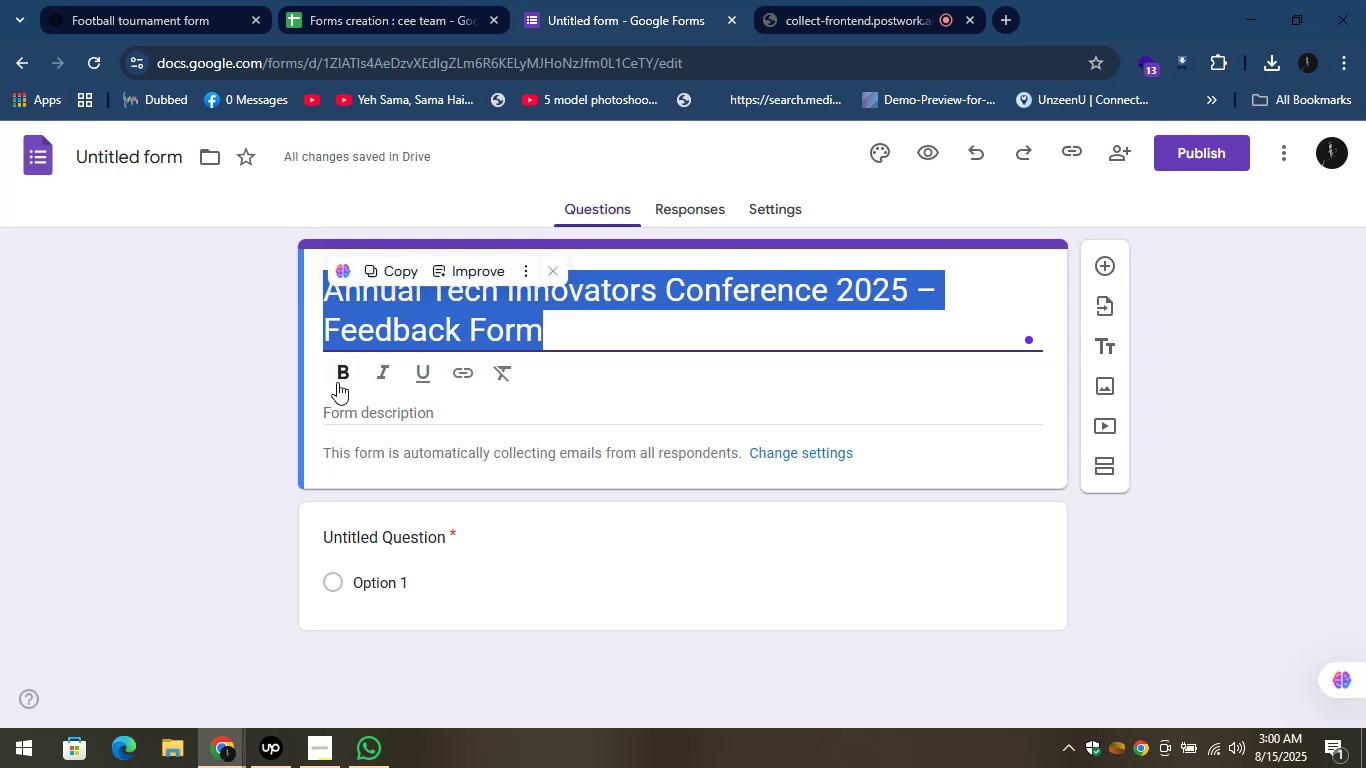 
left_click([342, 374])
 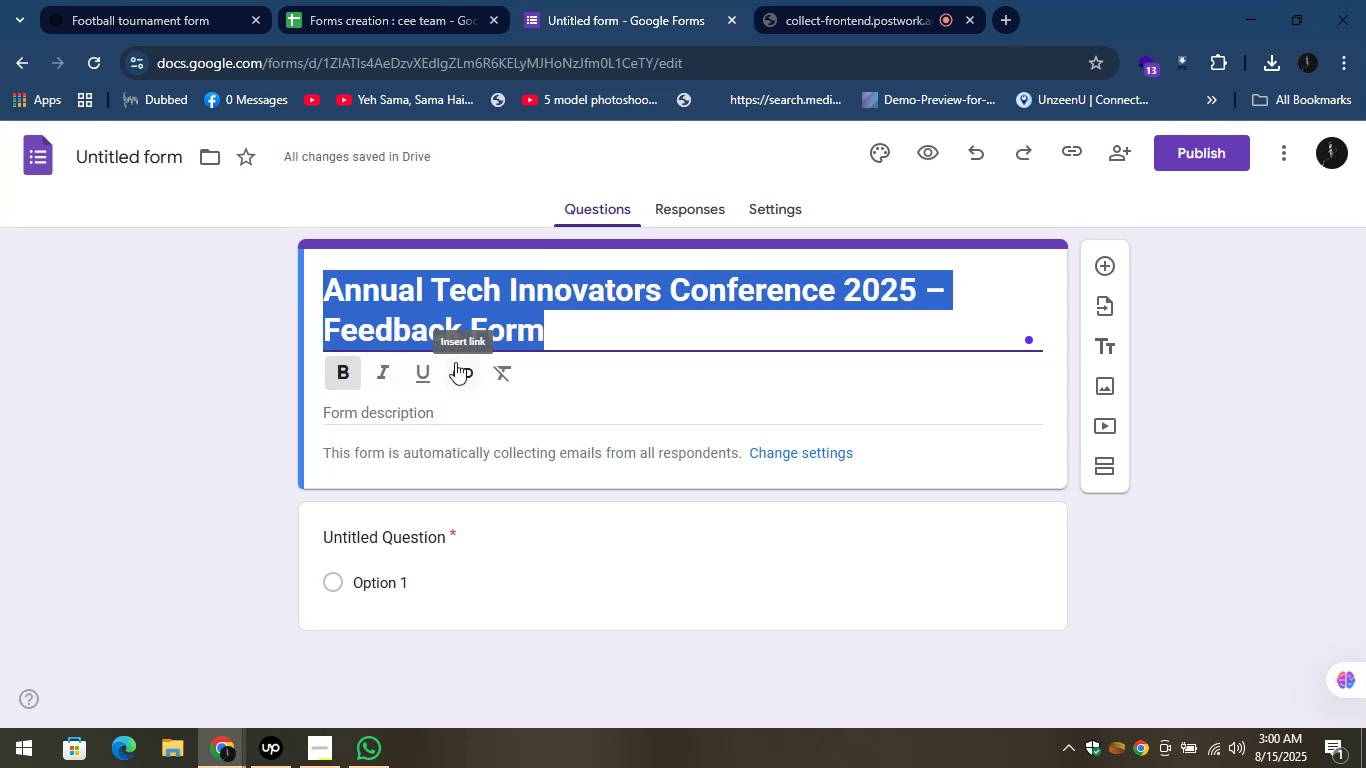 
wait(7.03)
 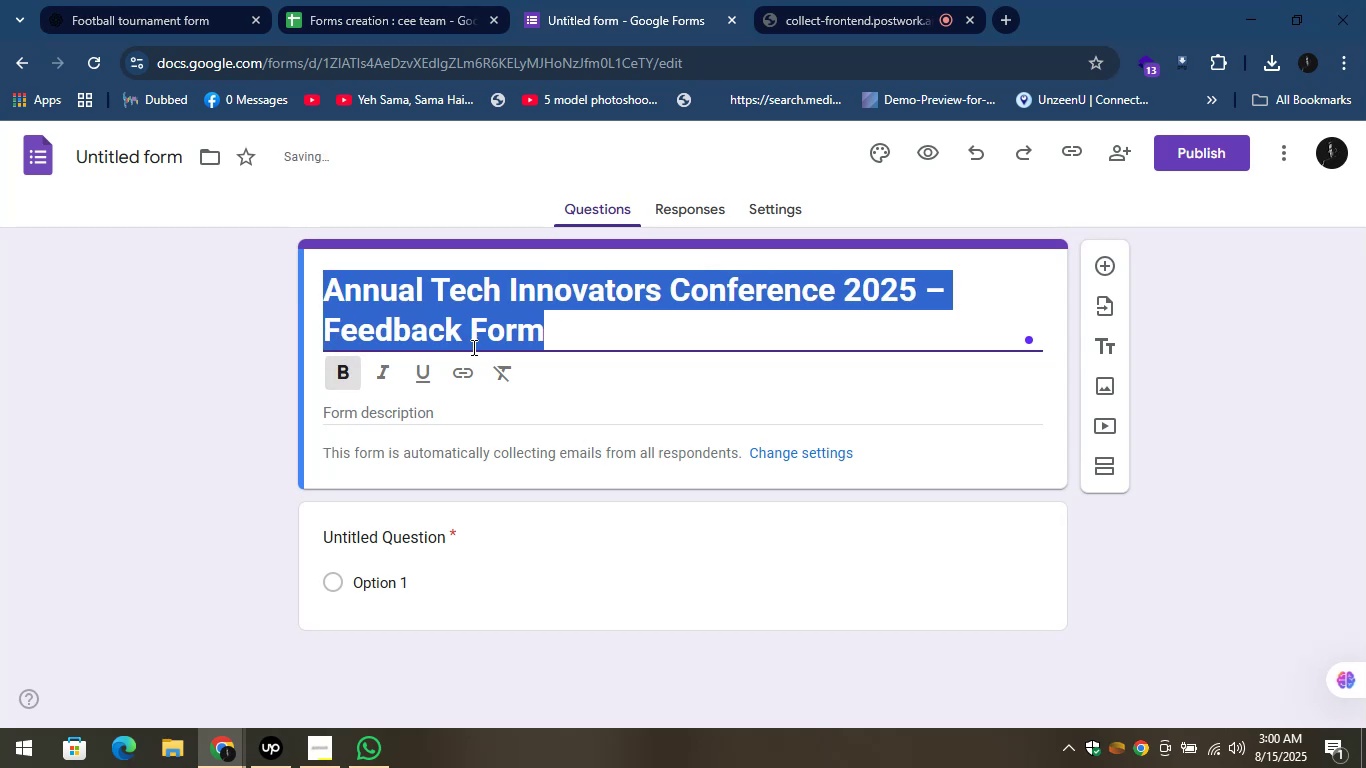 
left_click([589, 328])
 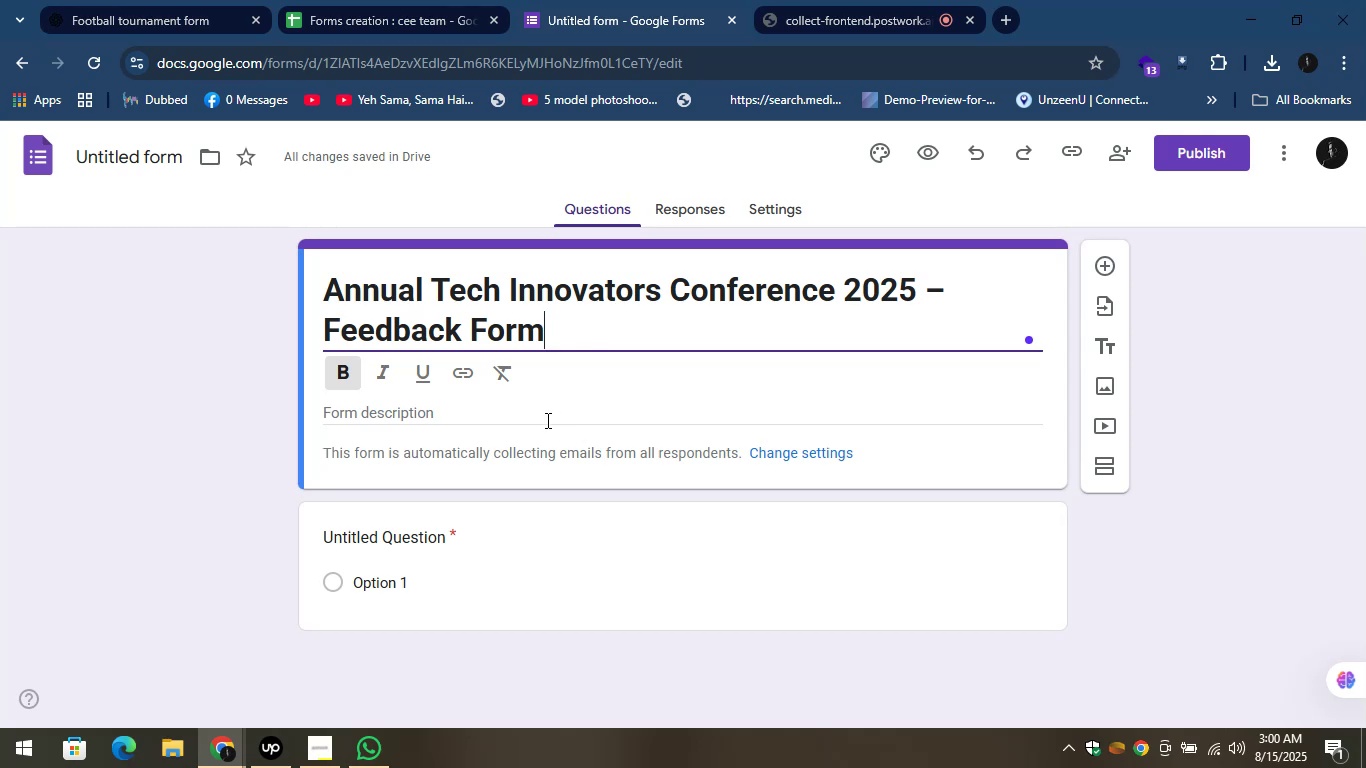 
left_click([546, 419])
 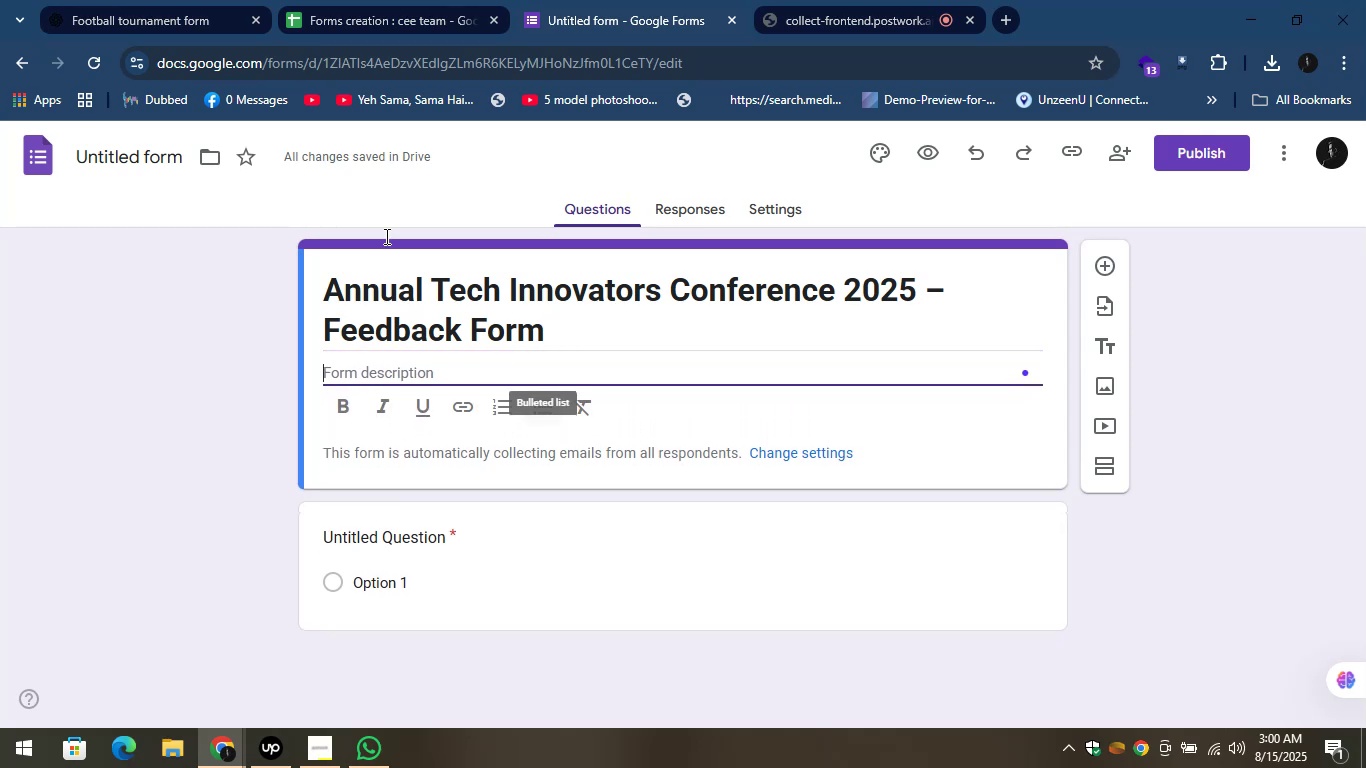 
left_click([149, 0])
 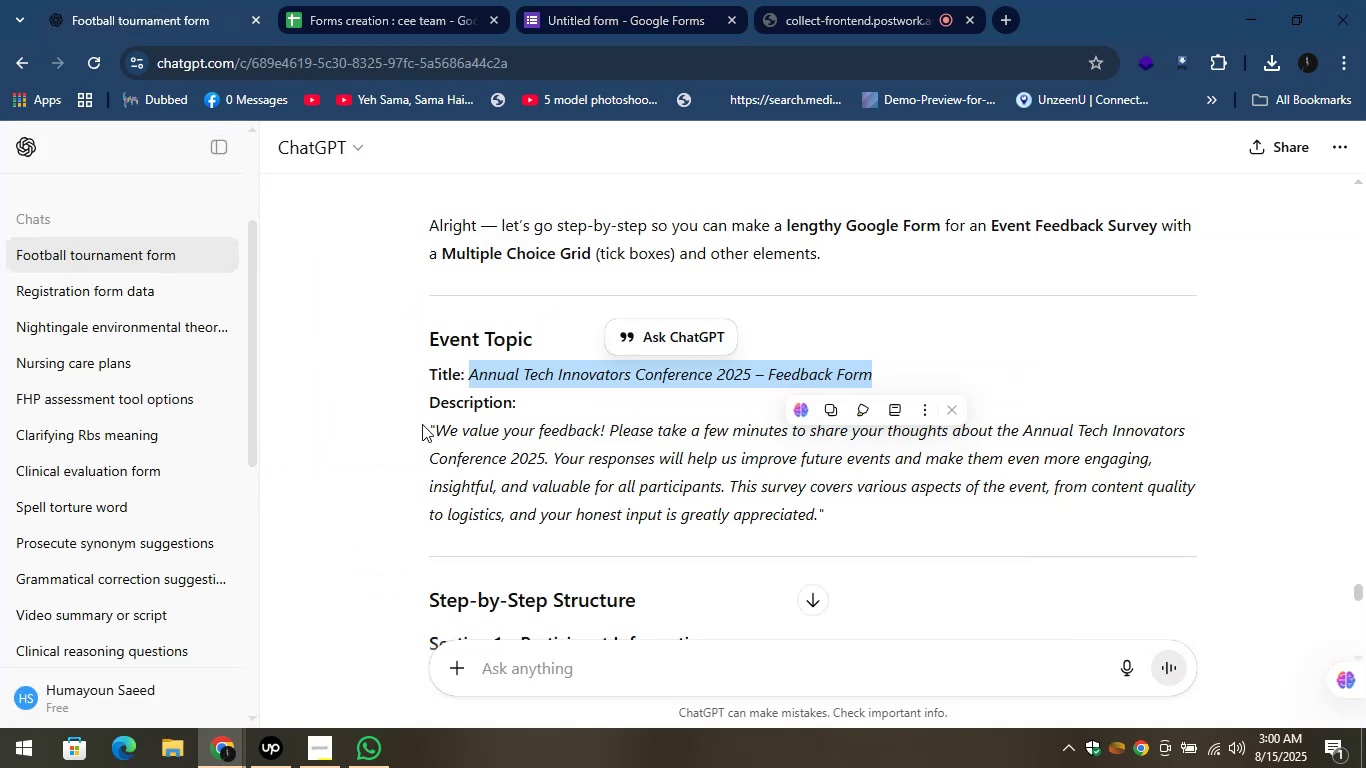 
left_click_drag(start_coordinate=[437, 426], to_coordinate=[816, 516])
 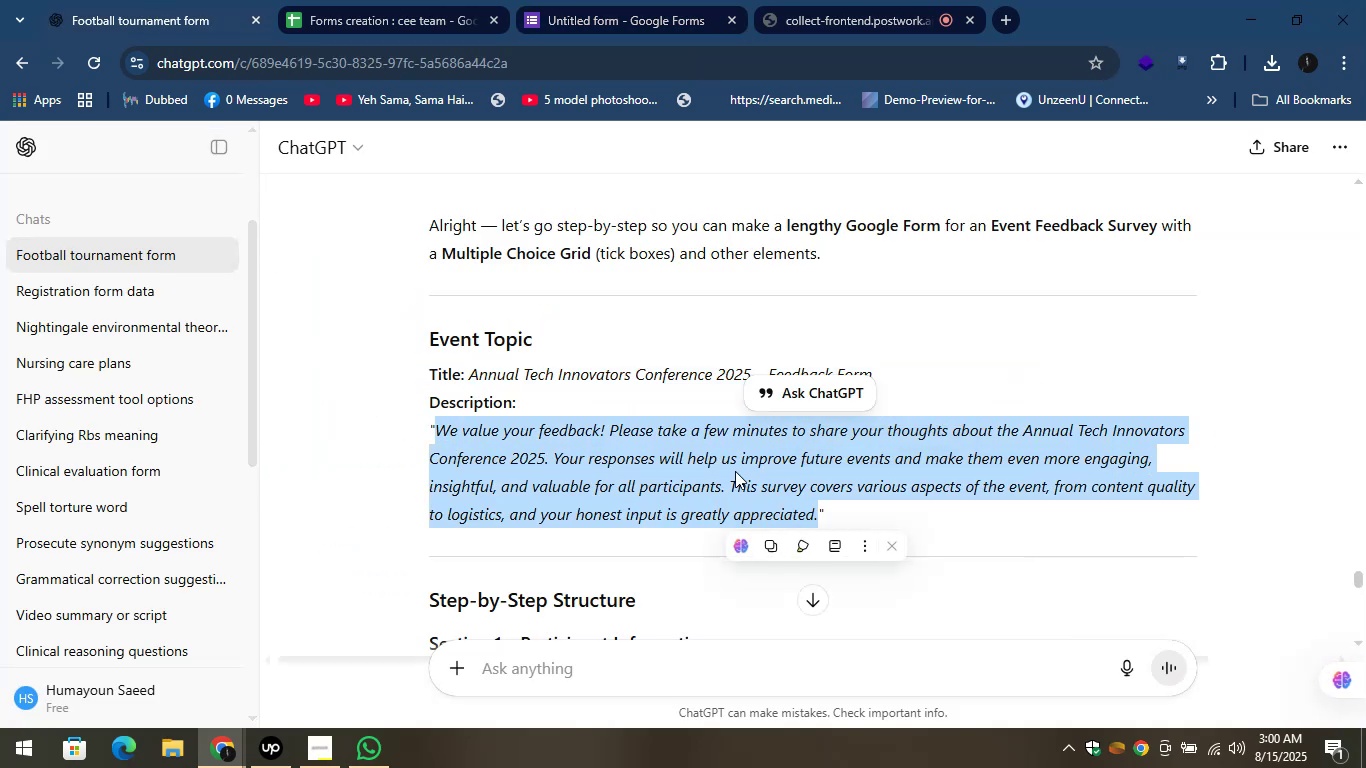 
right_click([735, 471])
 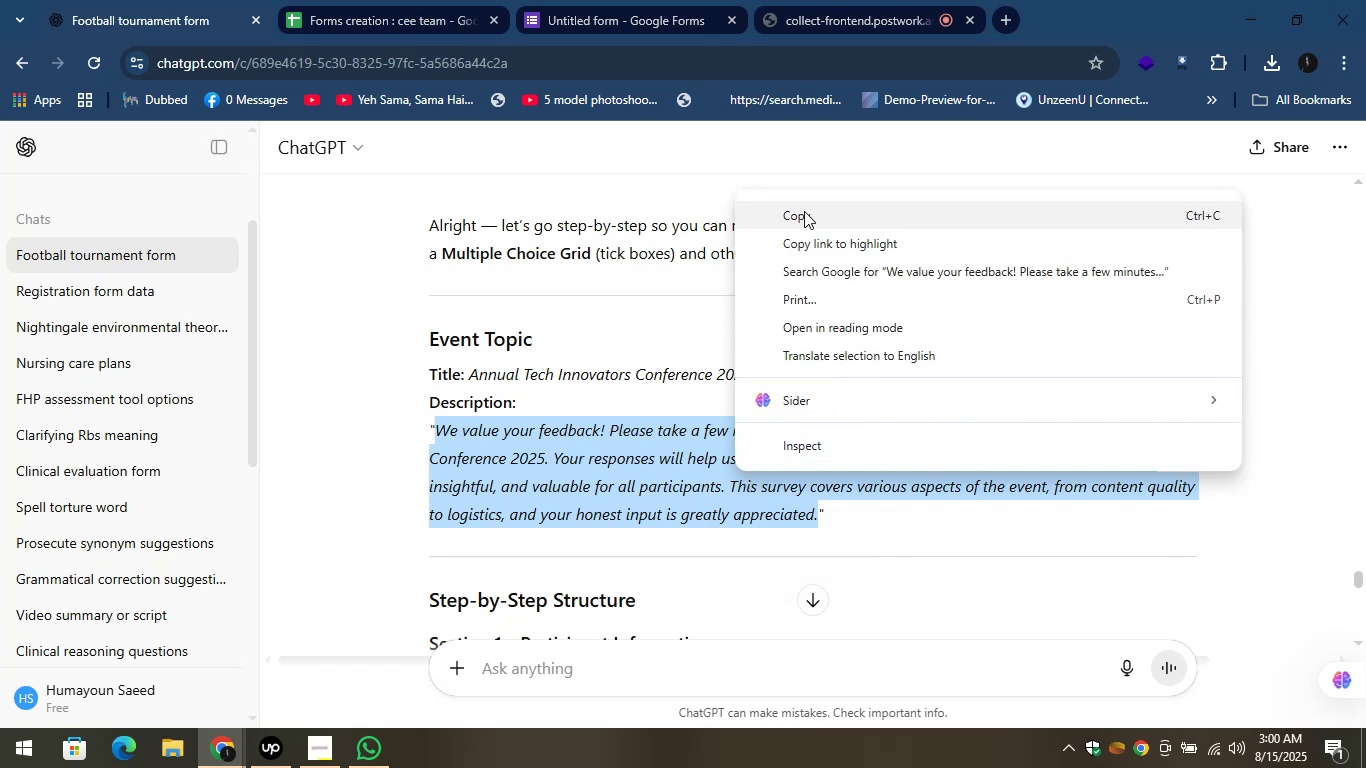 
left_click([804, 211])
 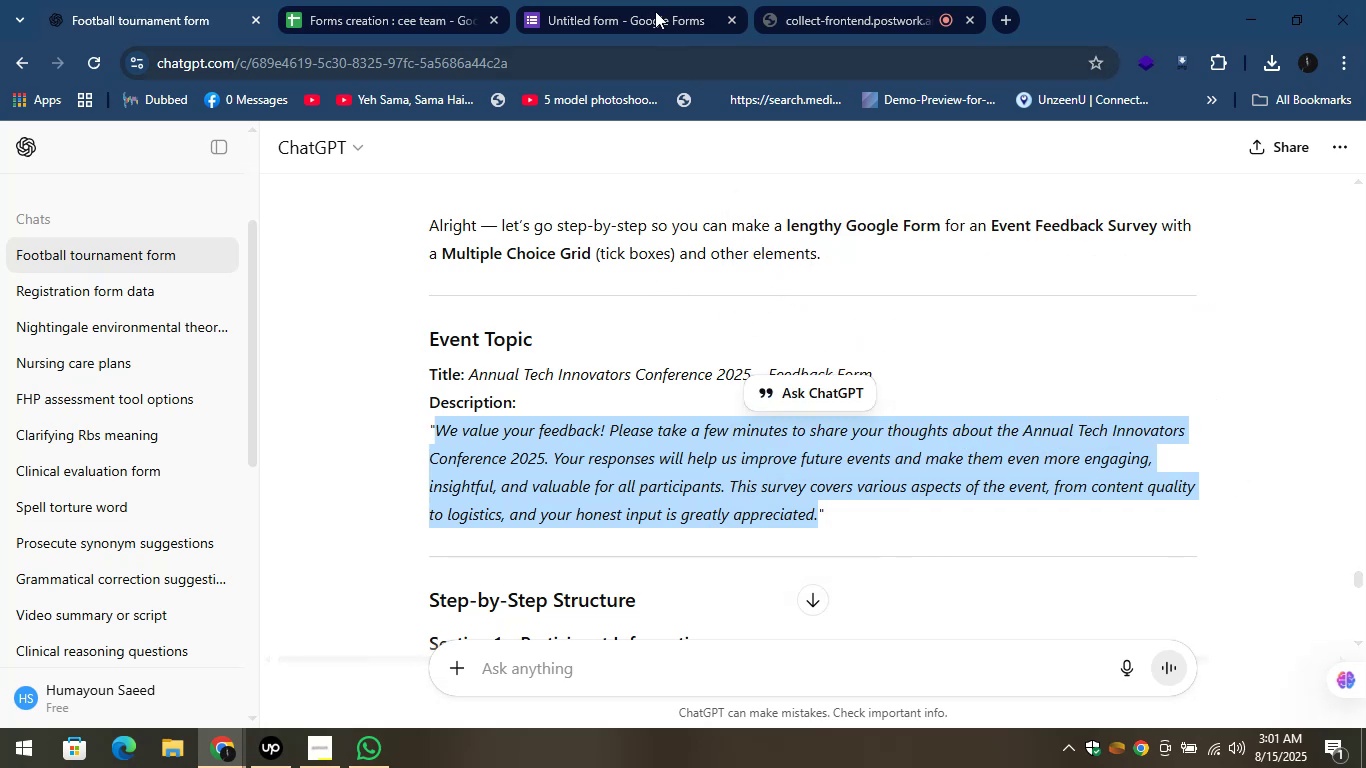 
left_click([631, 0])
 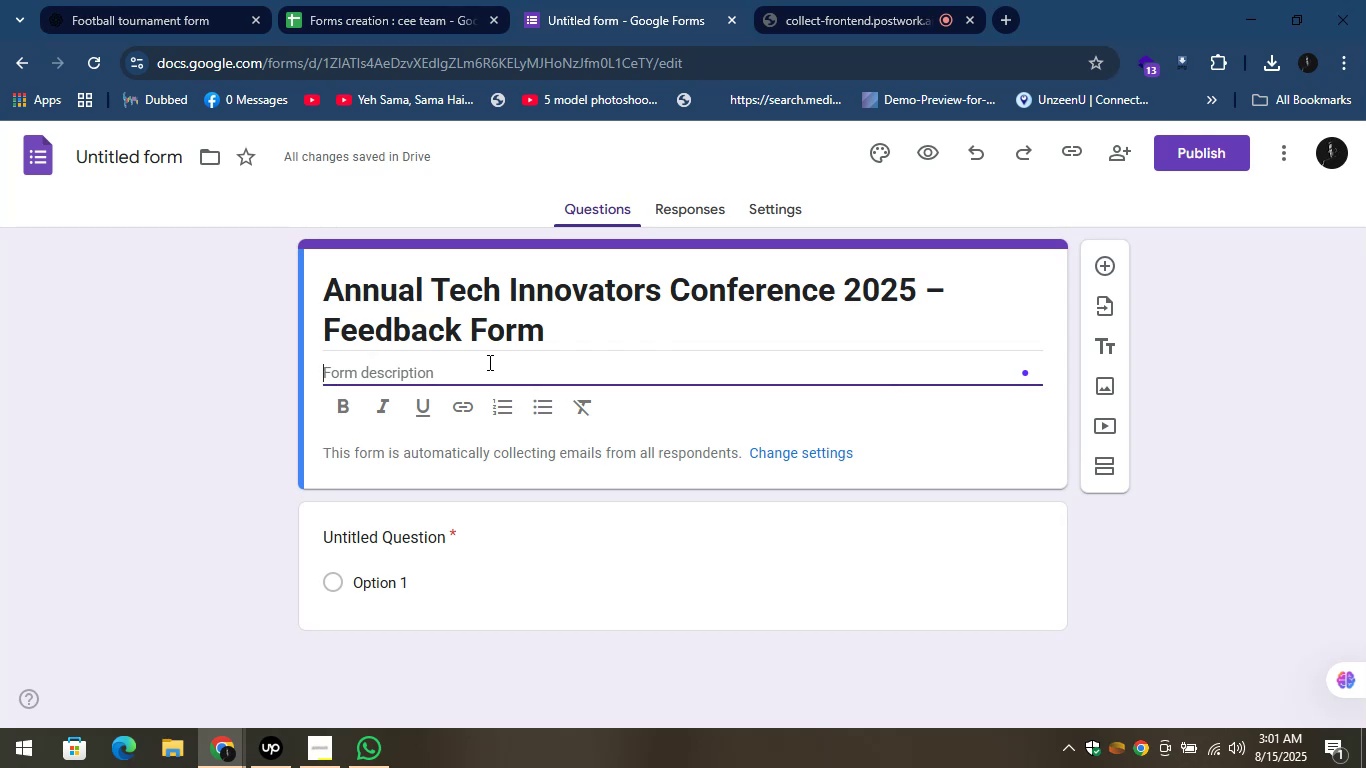 
wait(11.04)
 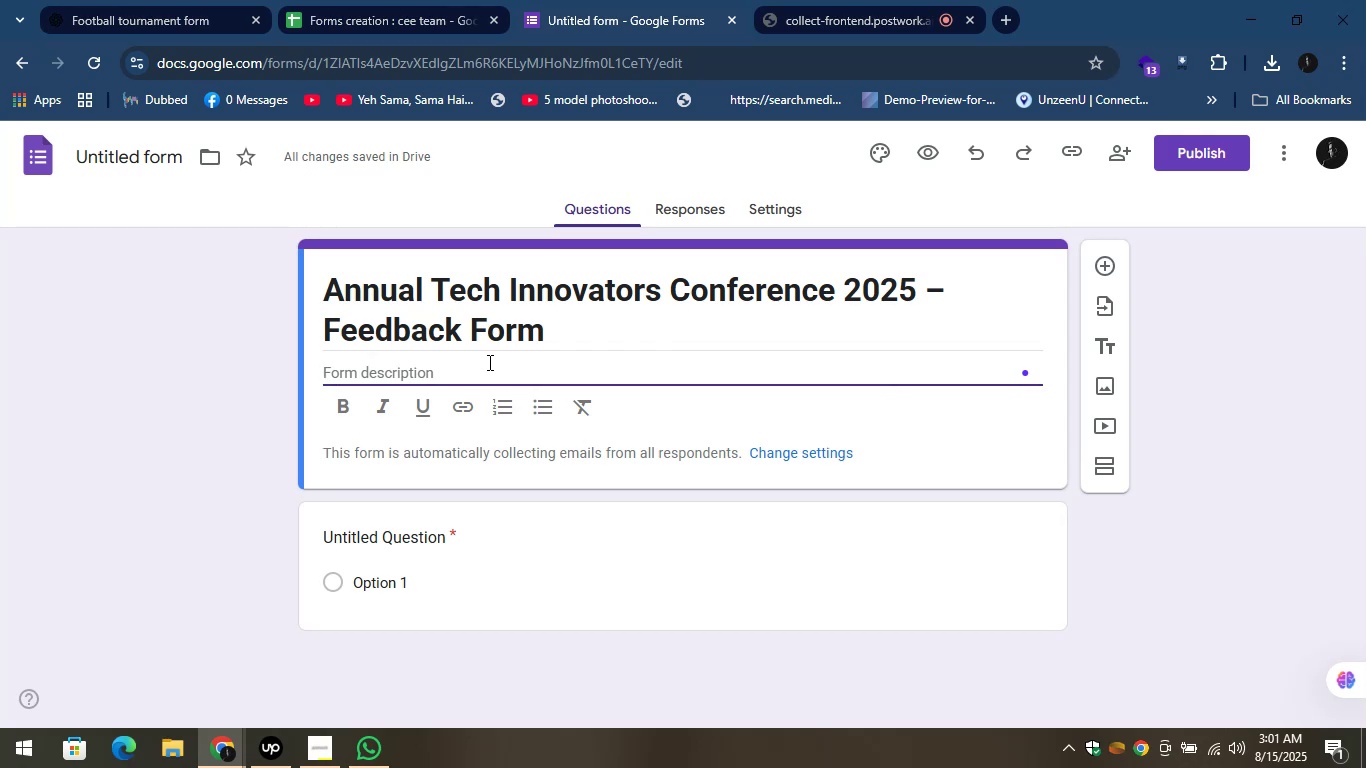 
key(Control+V)
 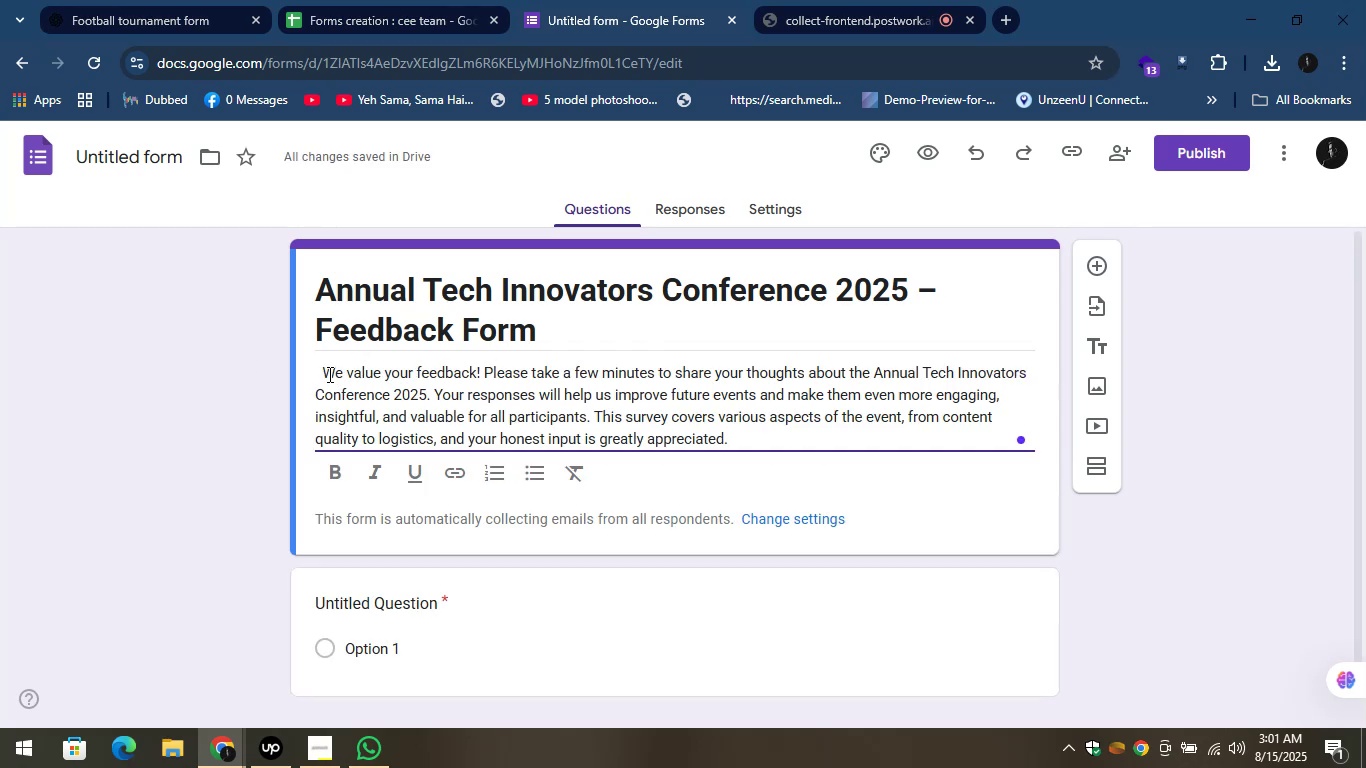 
left_click([333, 373])
 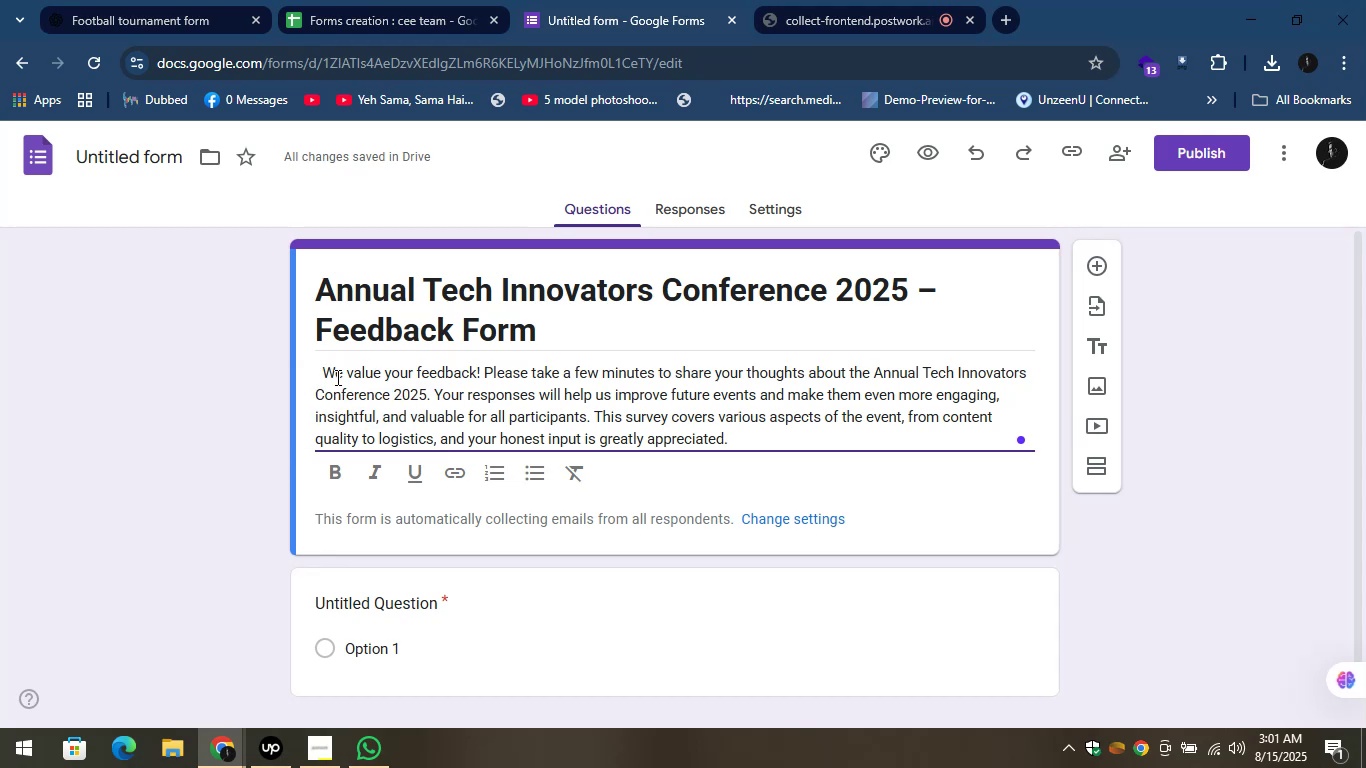 
key(ArrowLeft)
 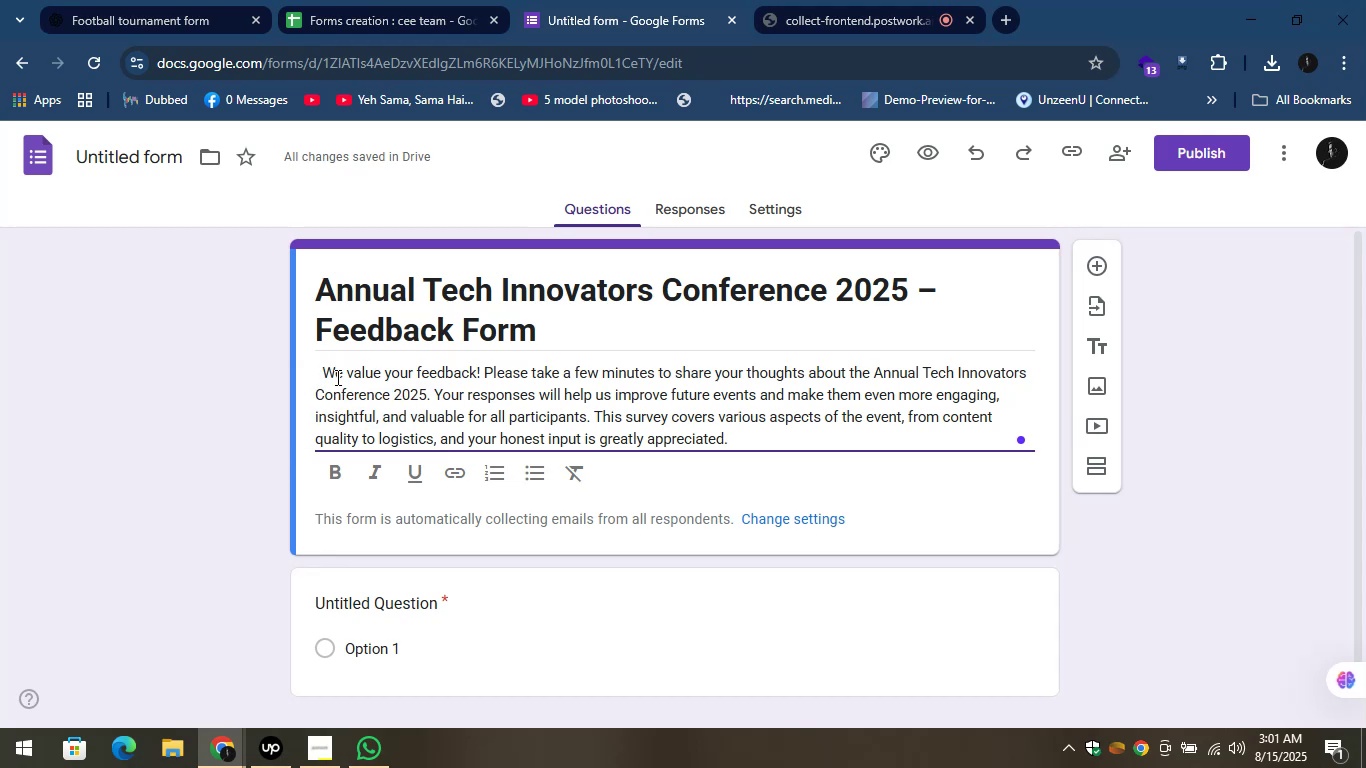 
key(Backspace)
 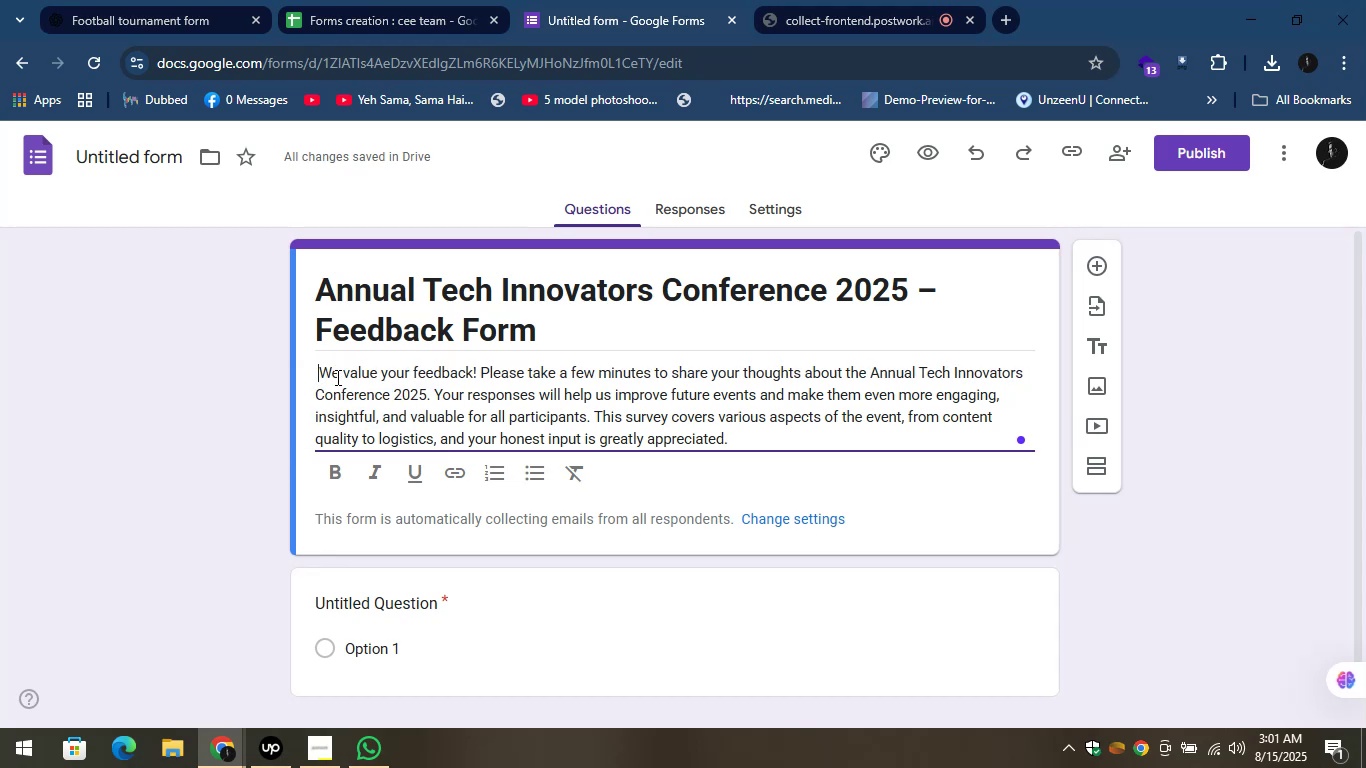 
key(Backspace)
 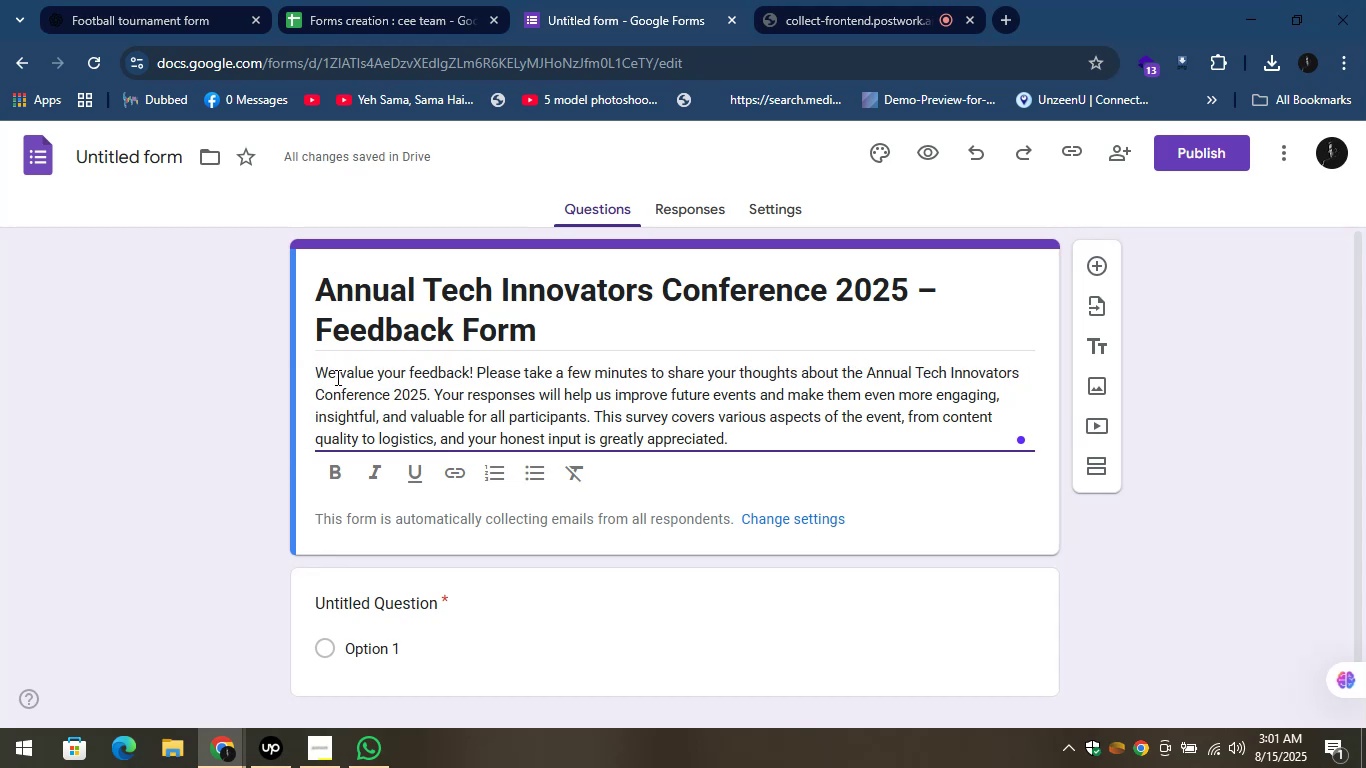 
key(Backspace)
 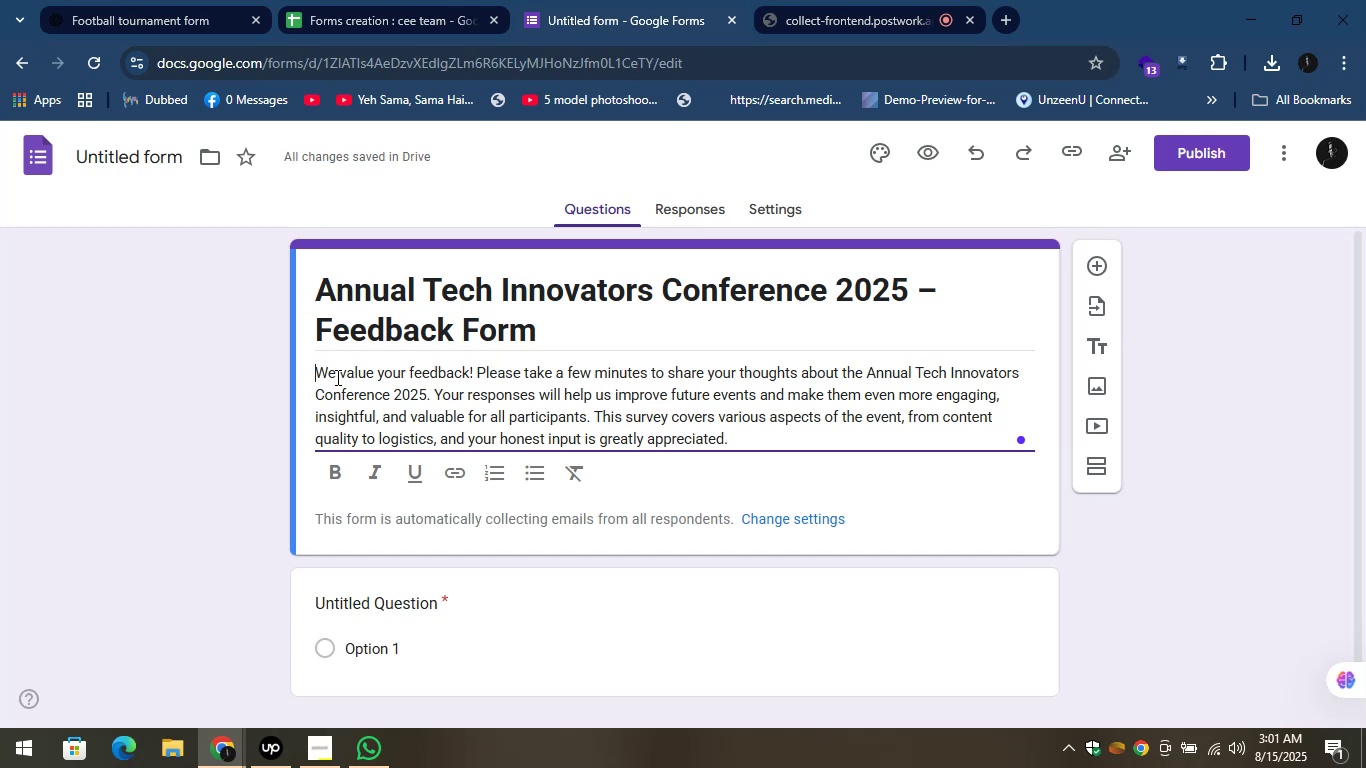 
wait(13.56)
 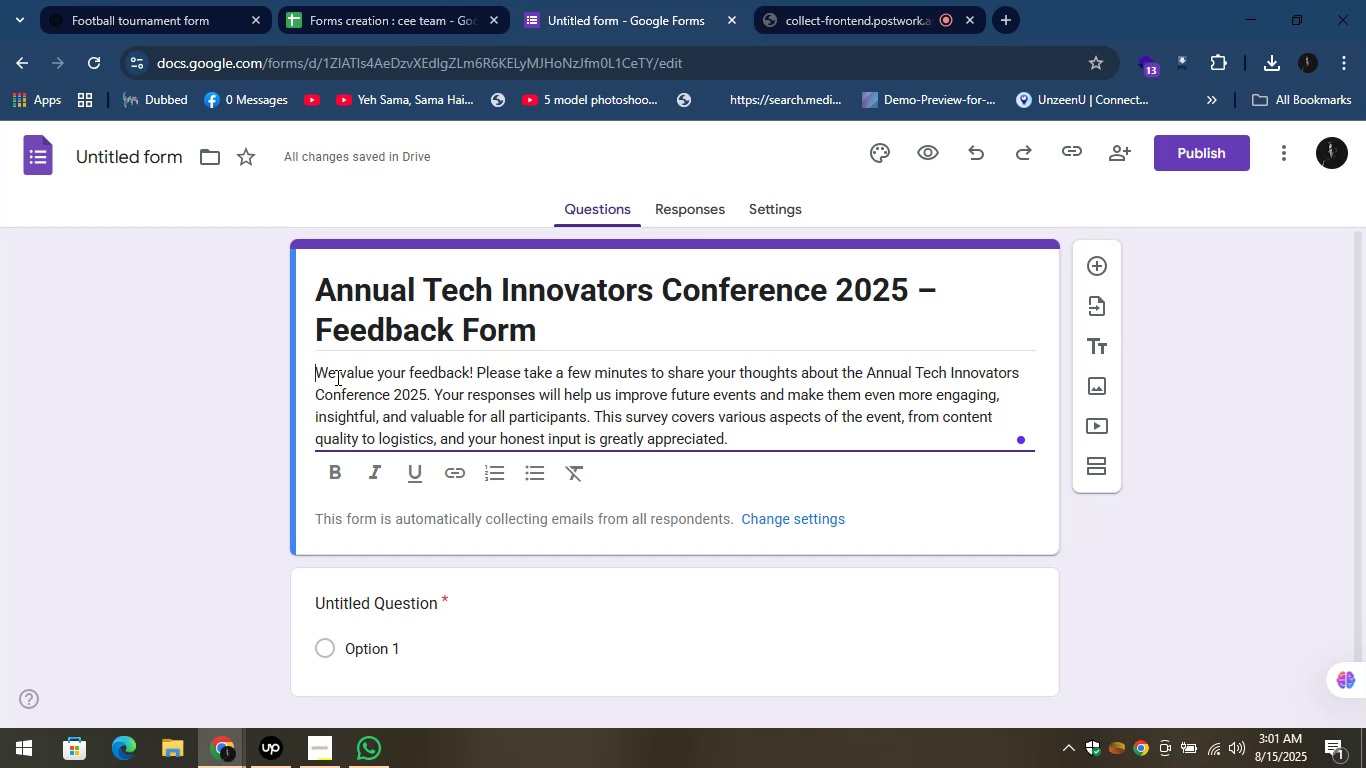 
mouse_move([30, 753])
 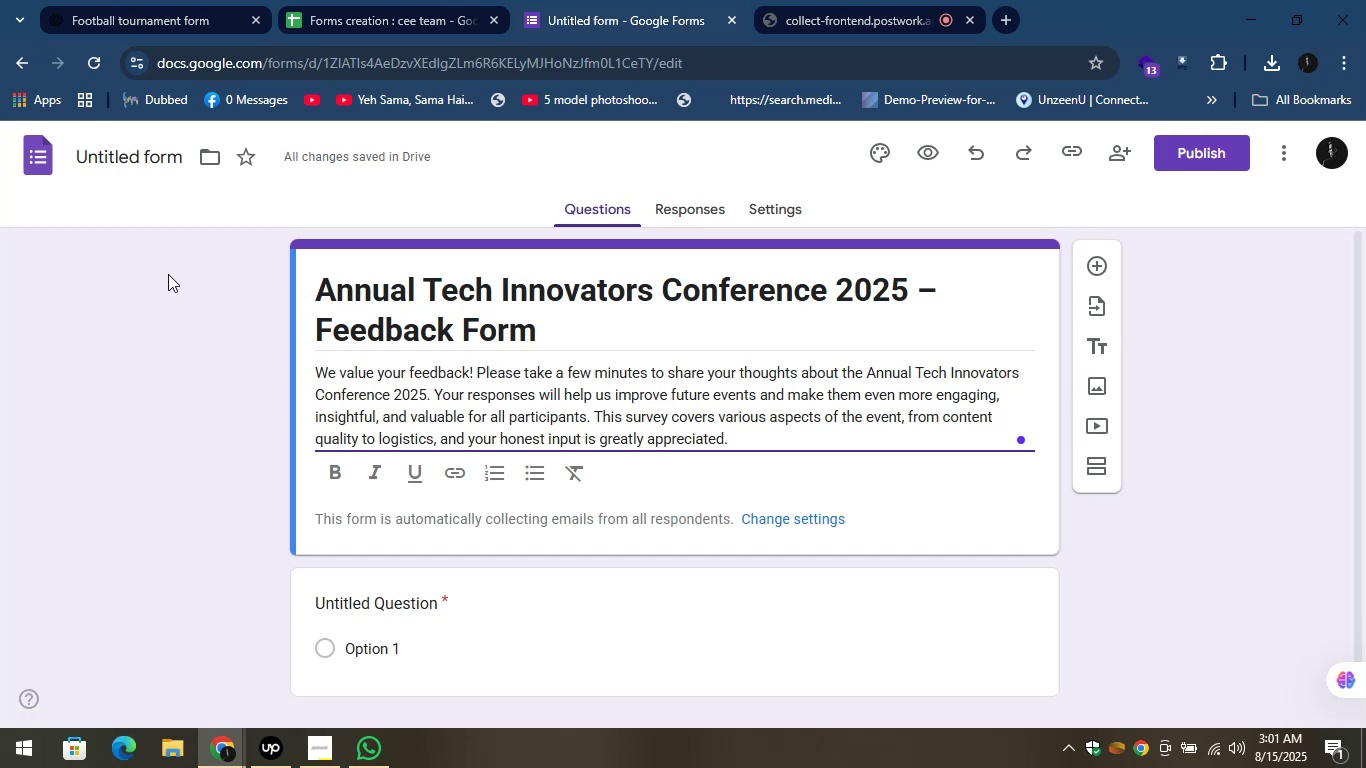 
left_click([204, 406])
 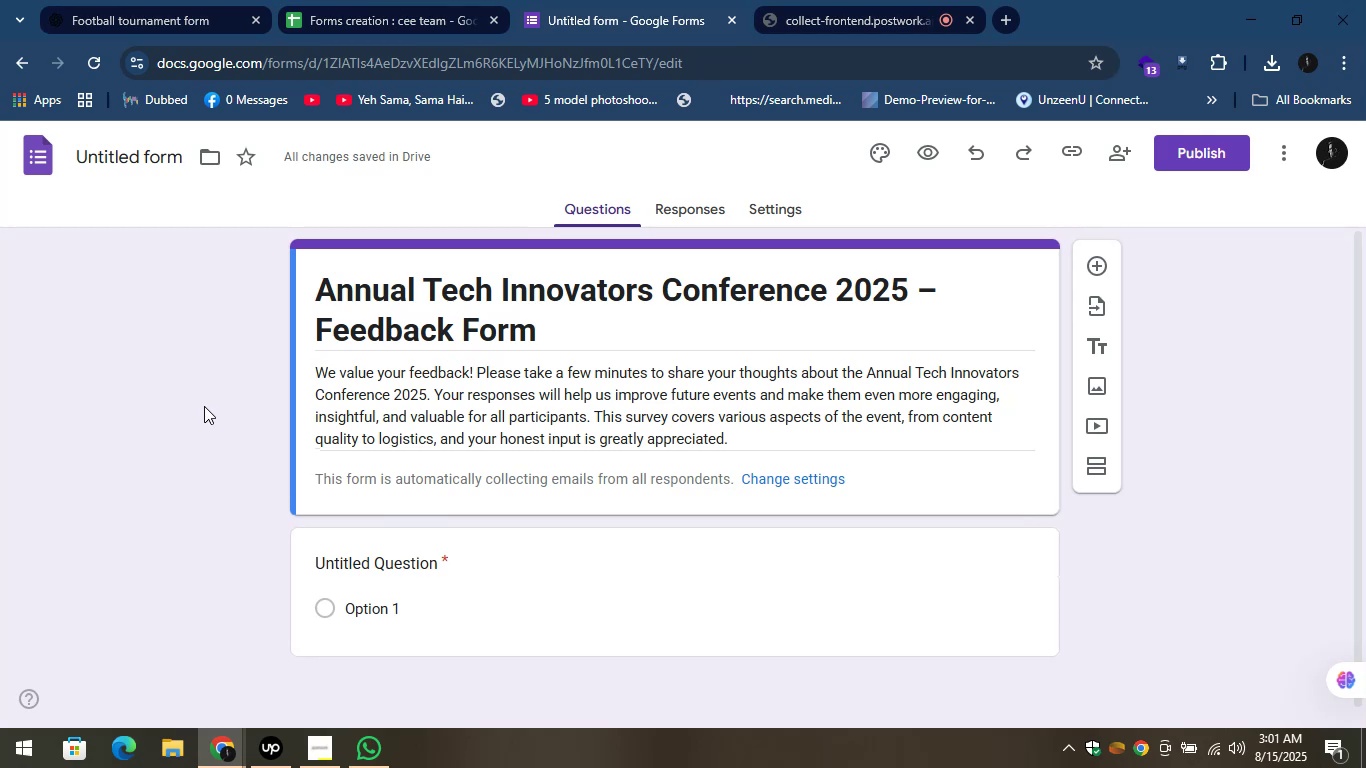 
wait(16.98)
 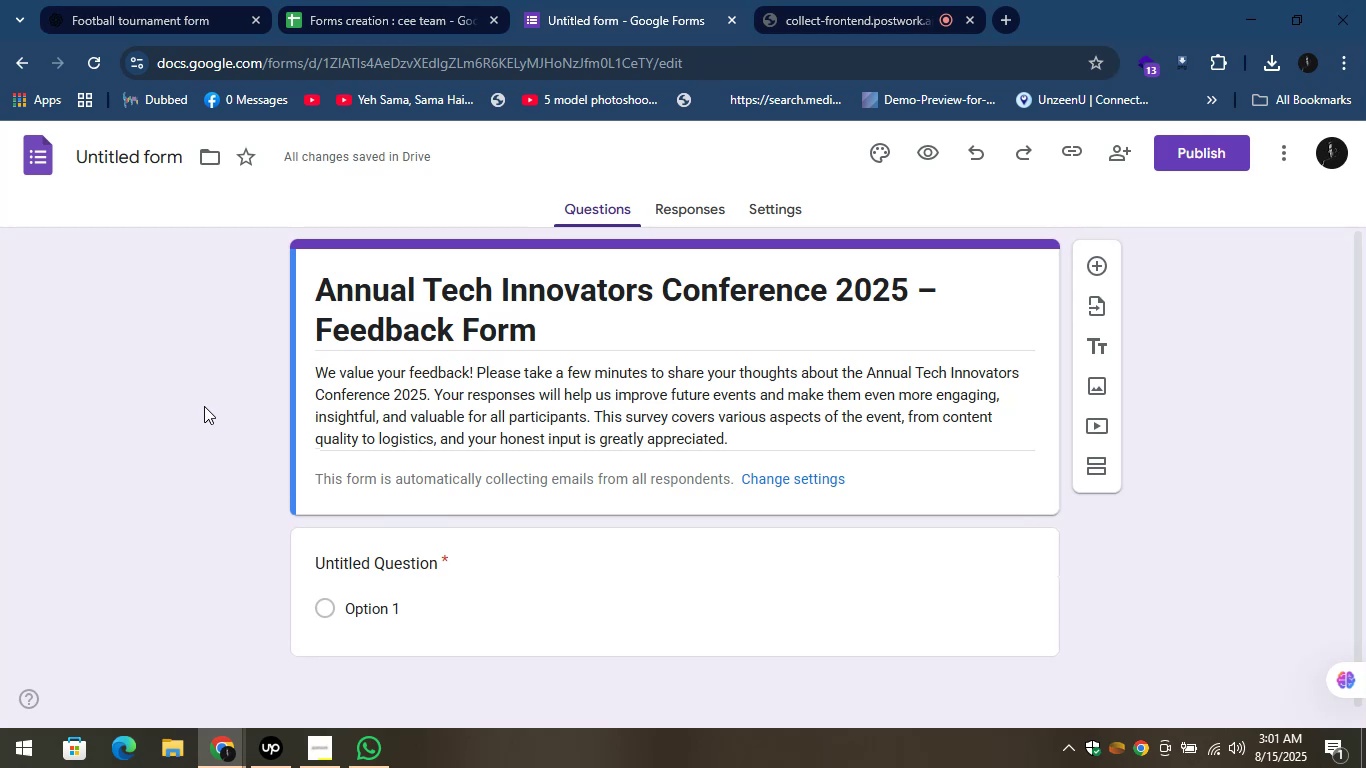 
scroll: coordinate [198, 437], scroll_direction: down, amount: 2.0
 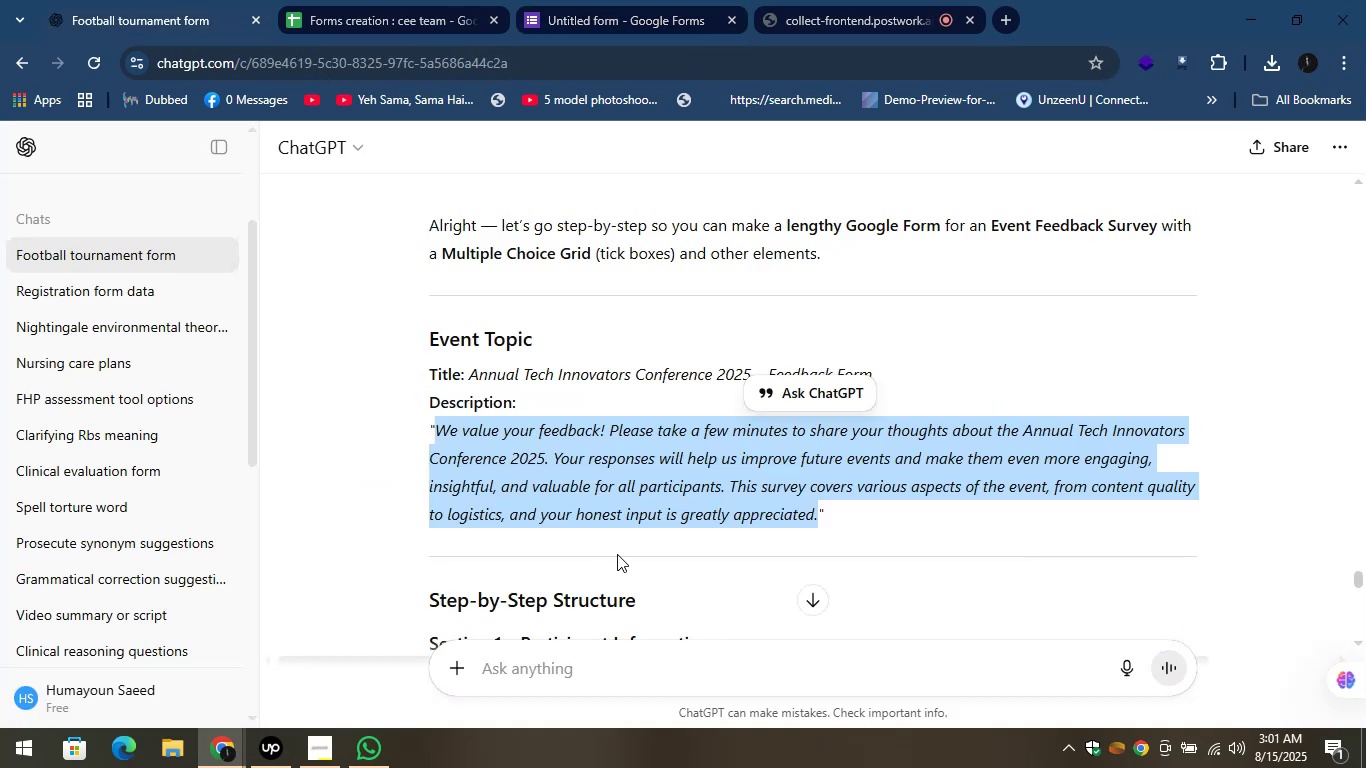 
left_click([417, 456])
 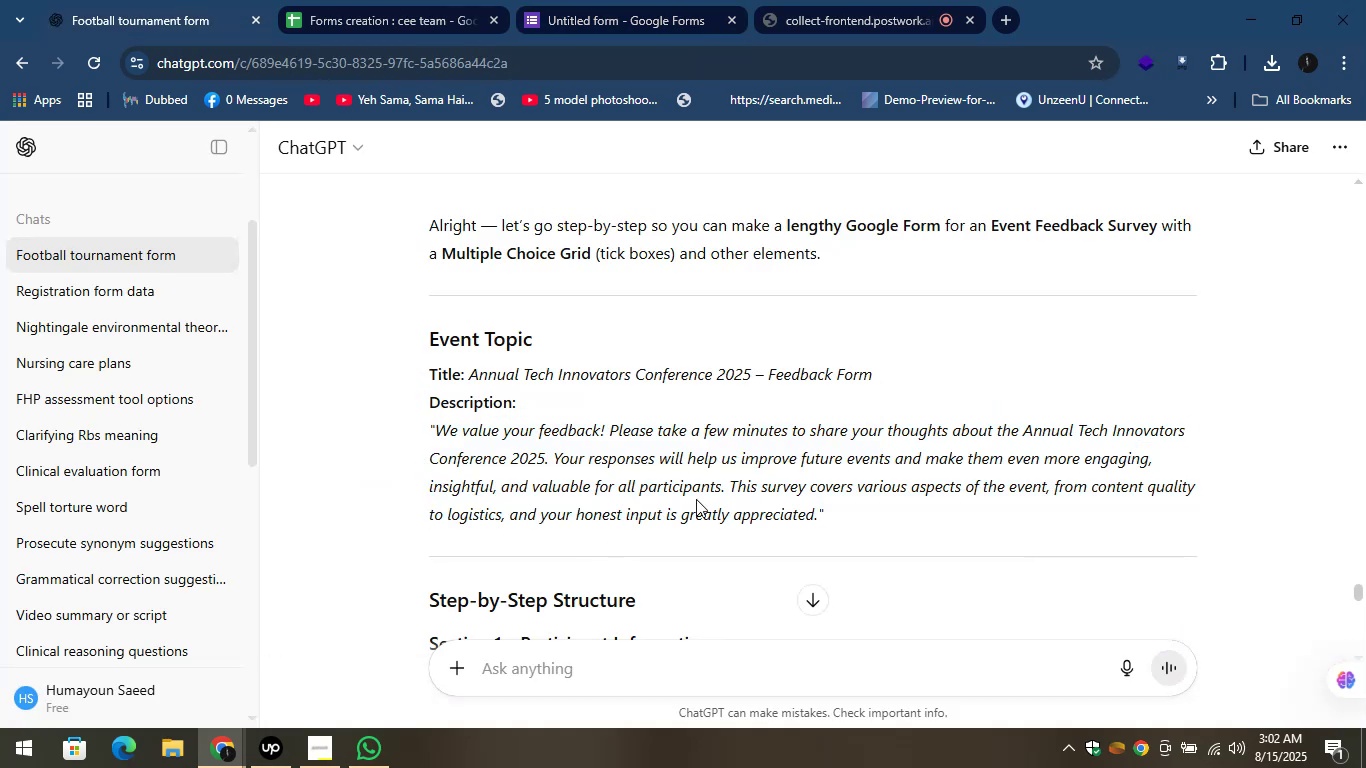 
scroll: coordinate [702, 504], scroll_direction: down, amount: 5.0
 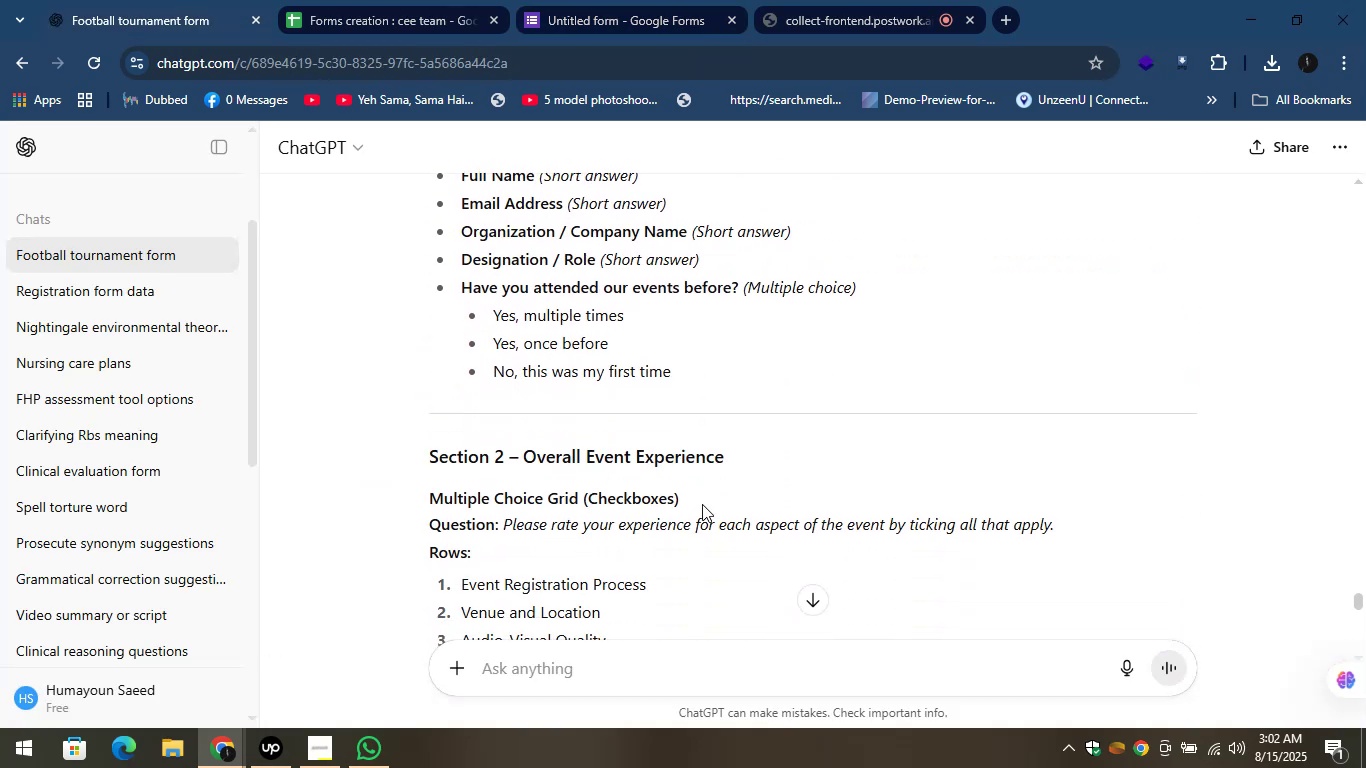 
scroll: coordinate [702, 504], scroll_direction: up, amount: 1.0
 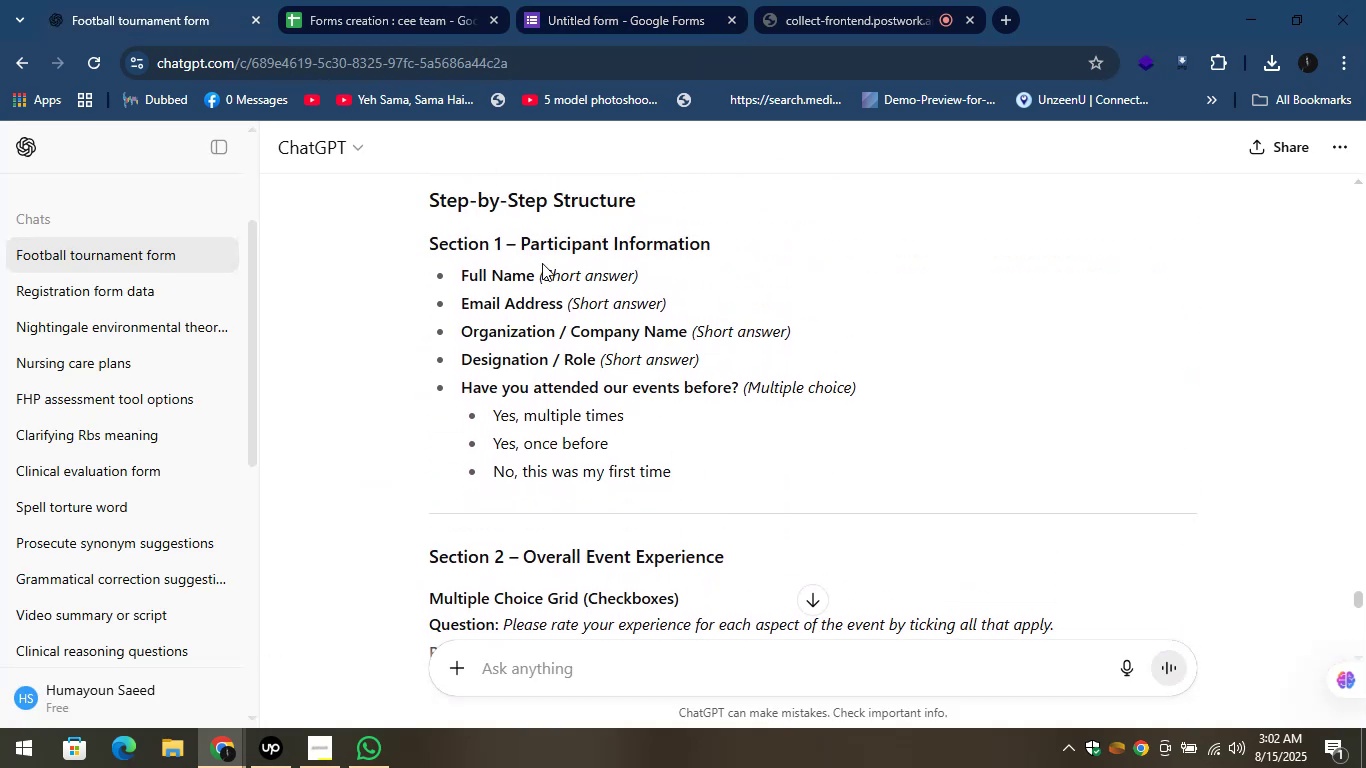 
left_click_drag(start_coordinate=[520, 250], to_coordinate=[713, 247])
 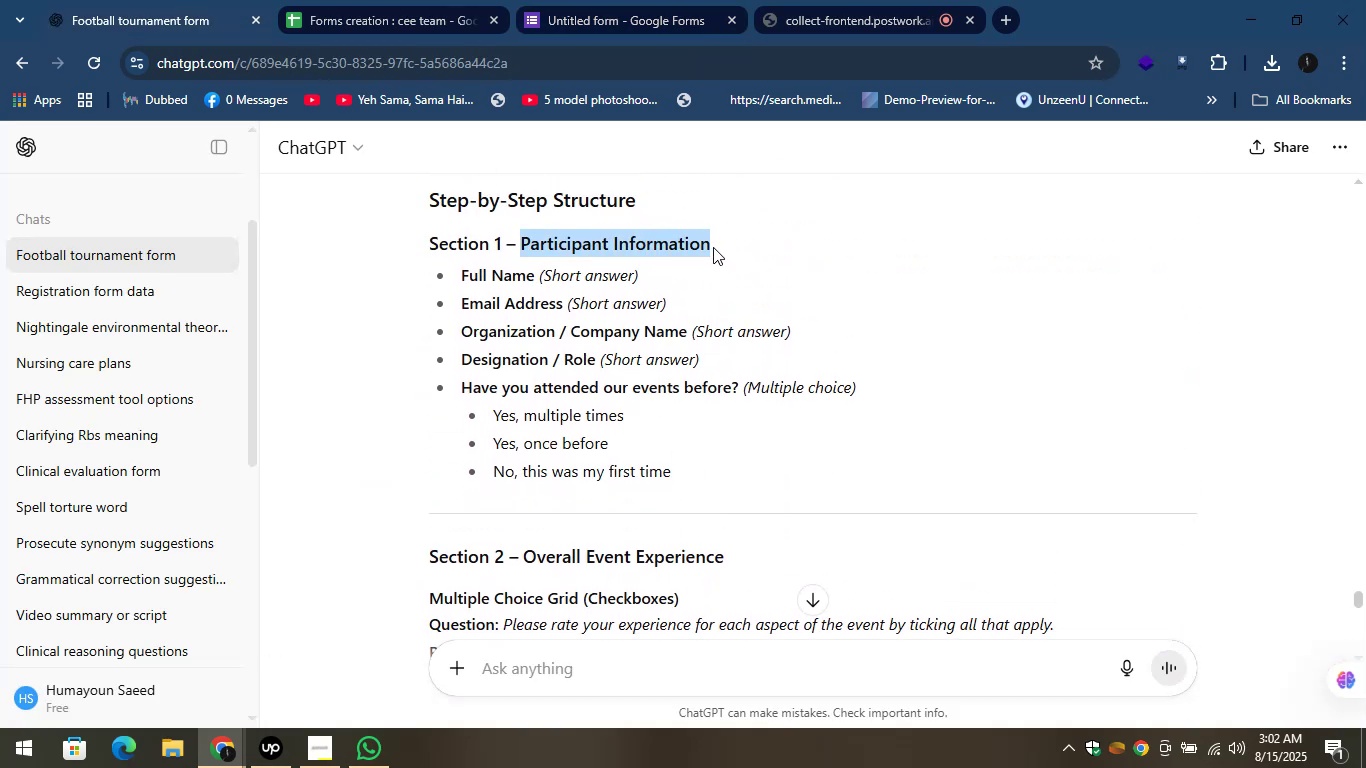 
key(Control+C)
 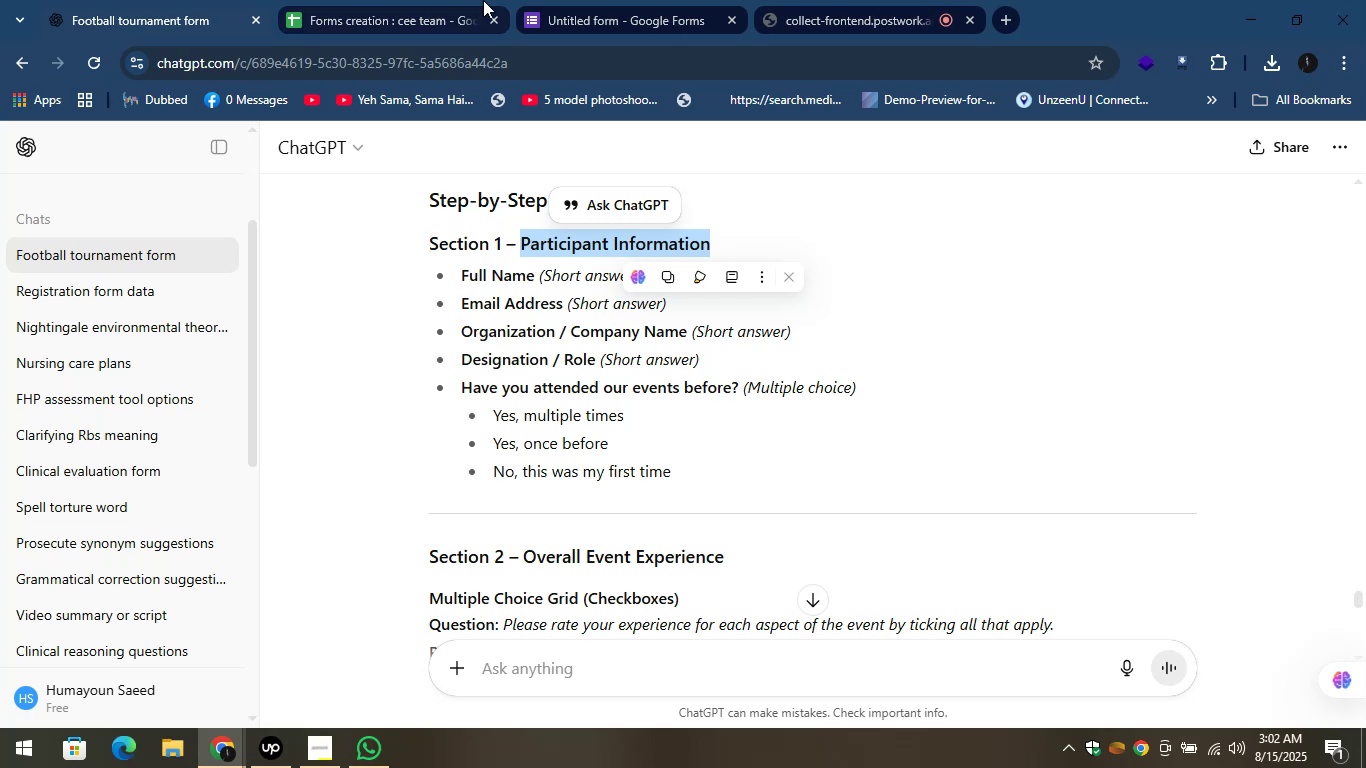 
left_click([572, 0])
 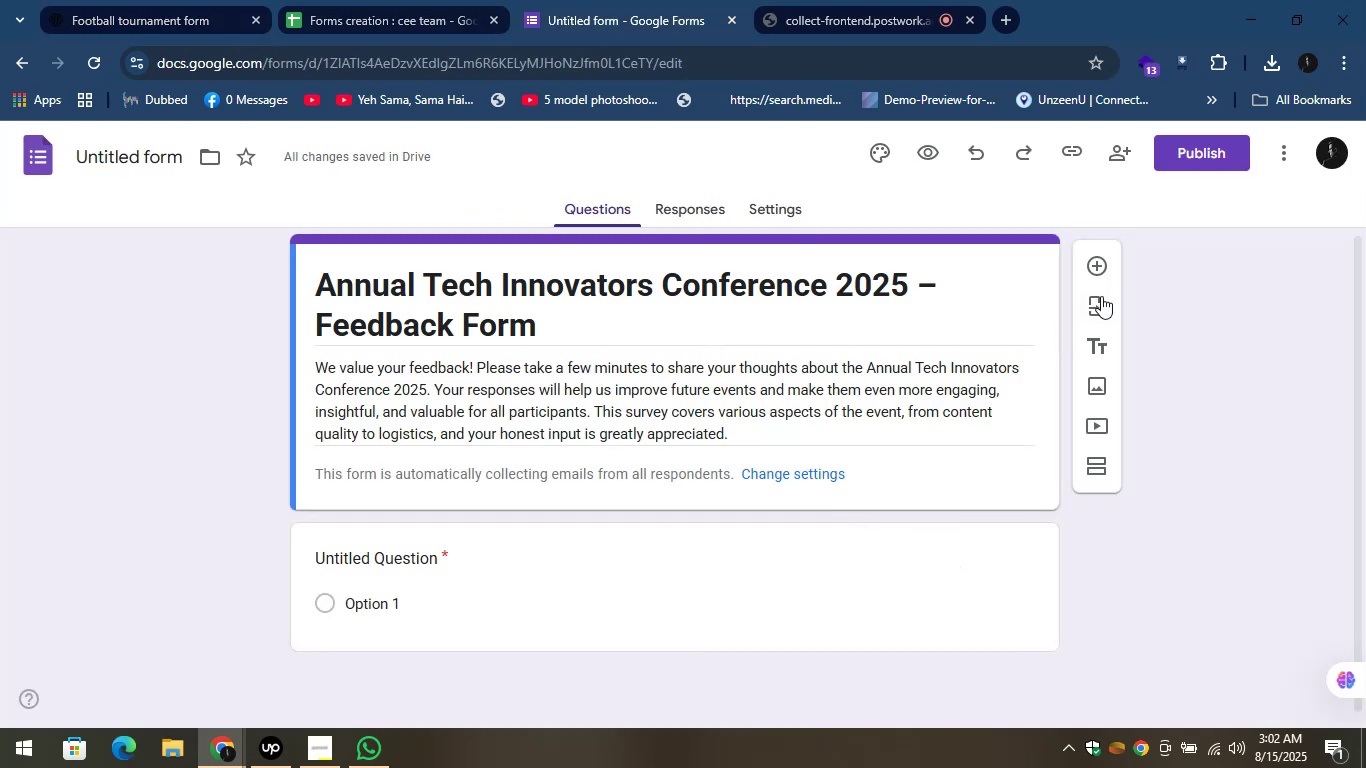 
left_click([1105, 384])
 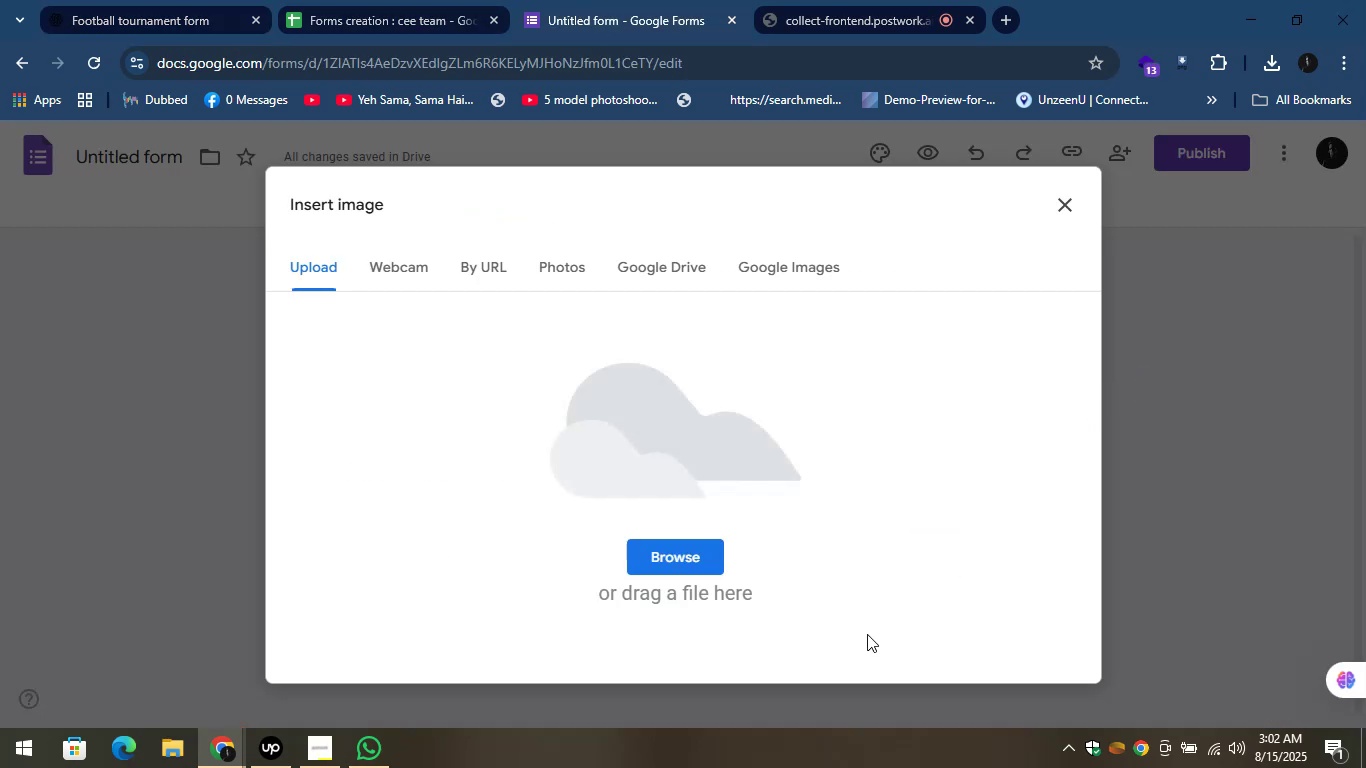 
left_click([662, 563])
 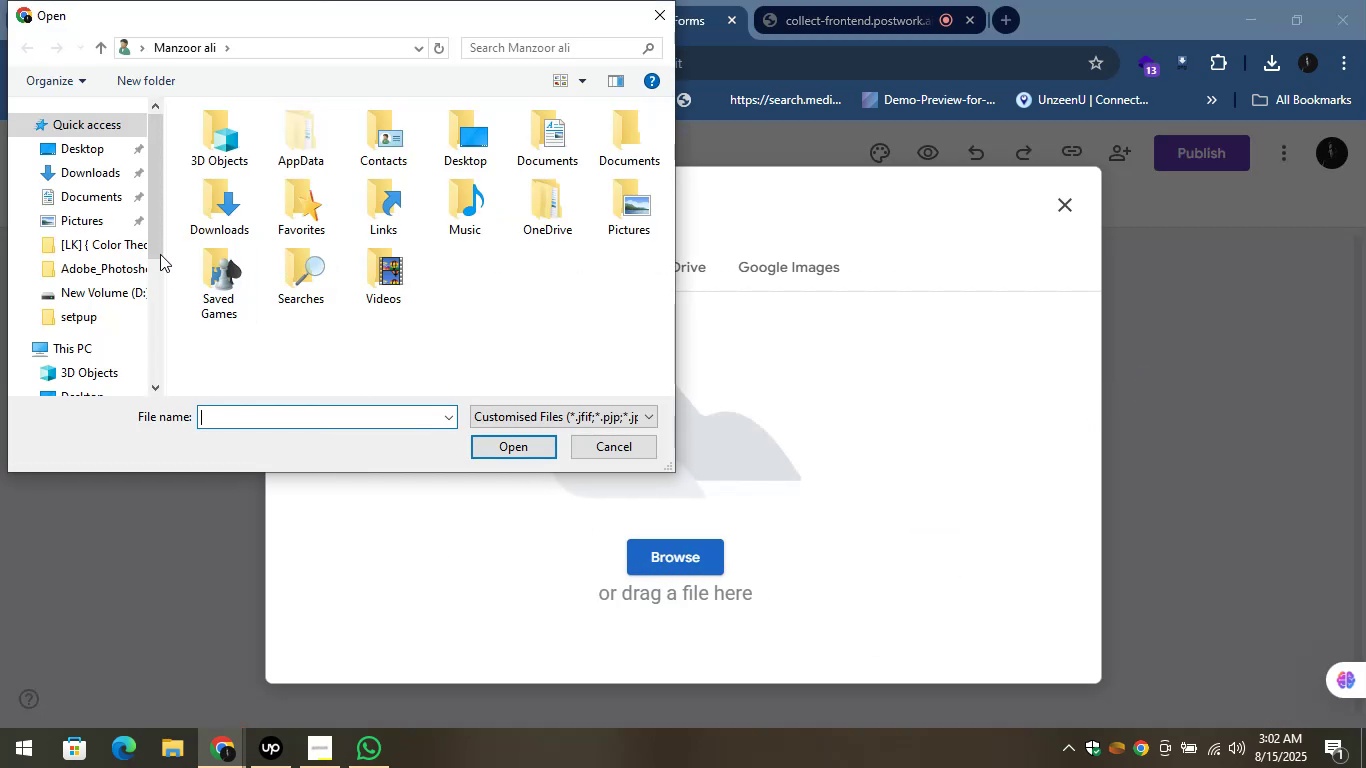 
left_click([111, 180])
 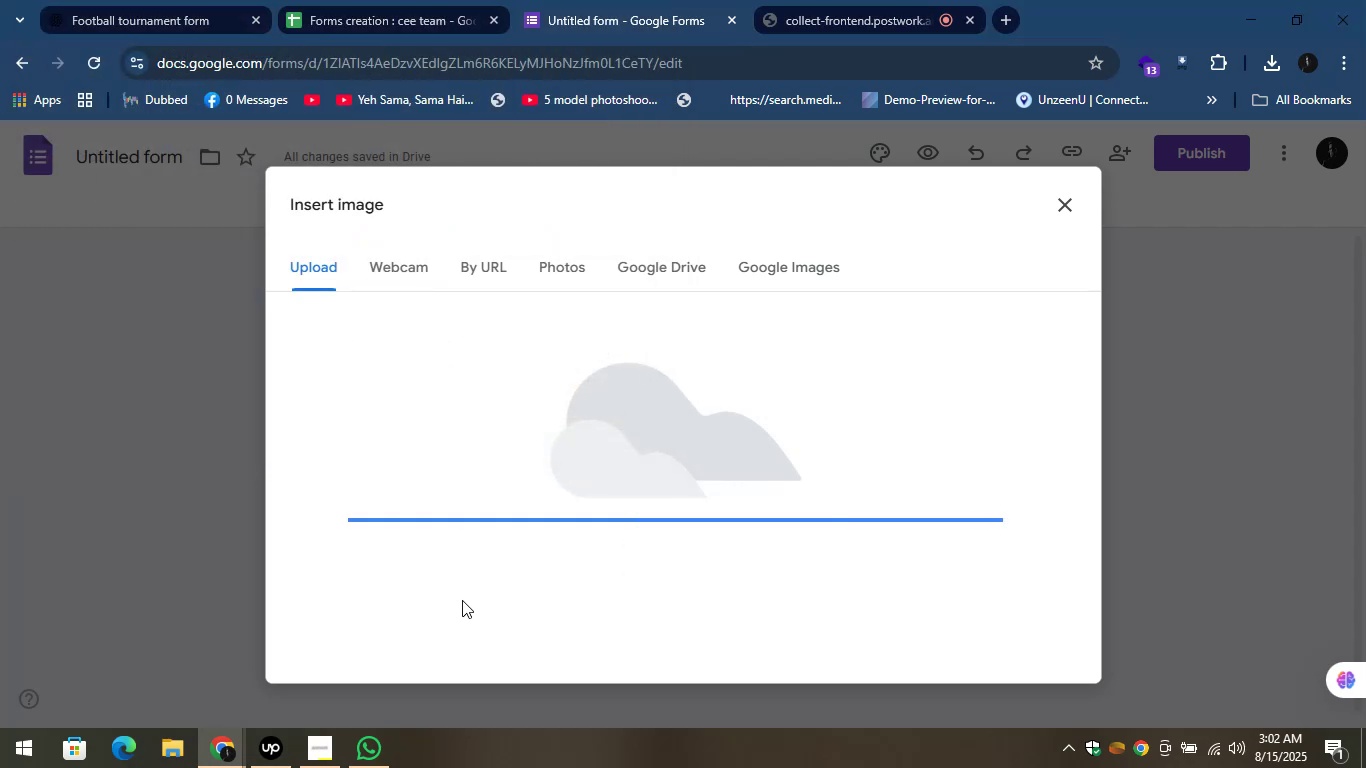 
wait(6.37)
 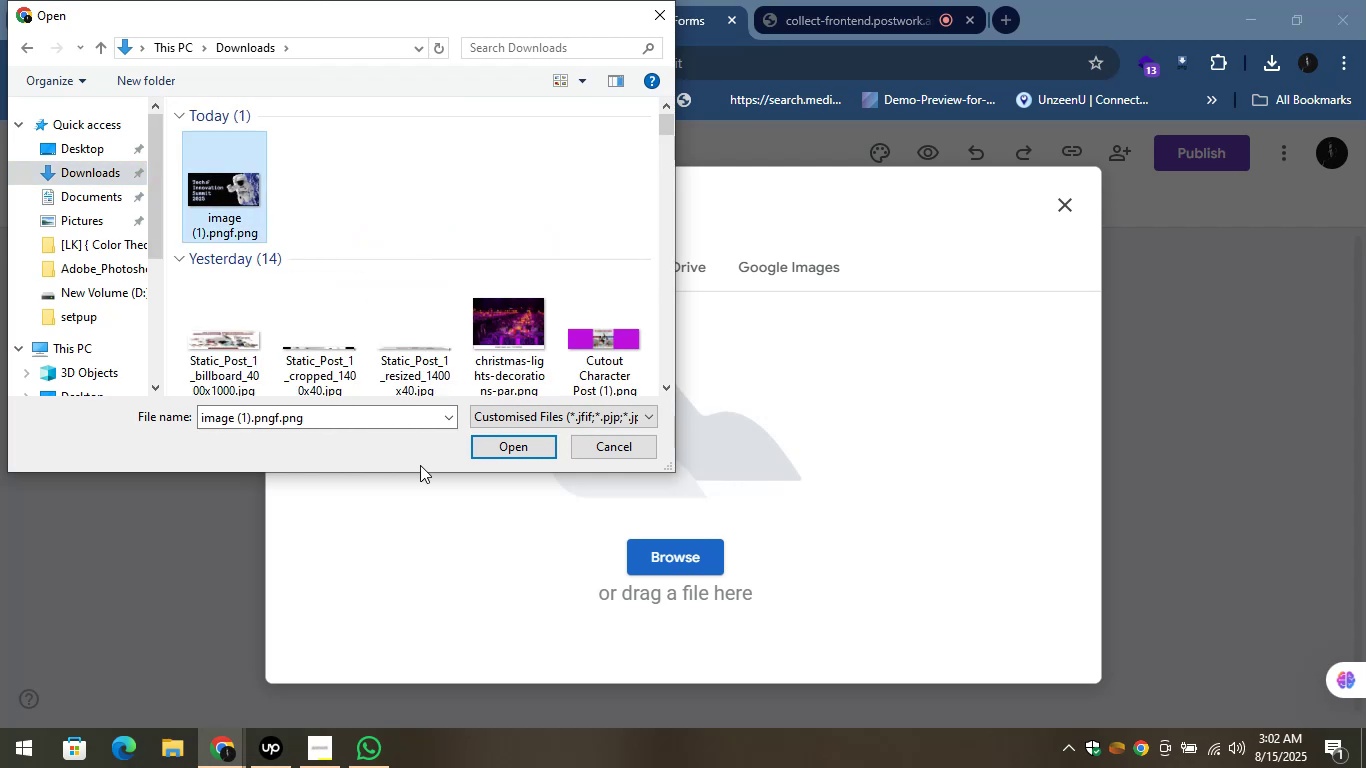 
scroll: coordinate [705, 447], scroll_direction: down, amount: 1.0
 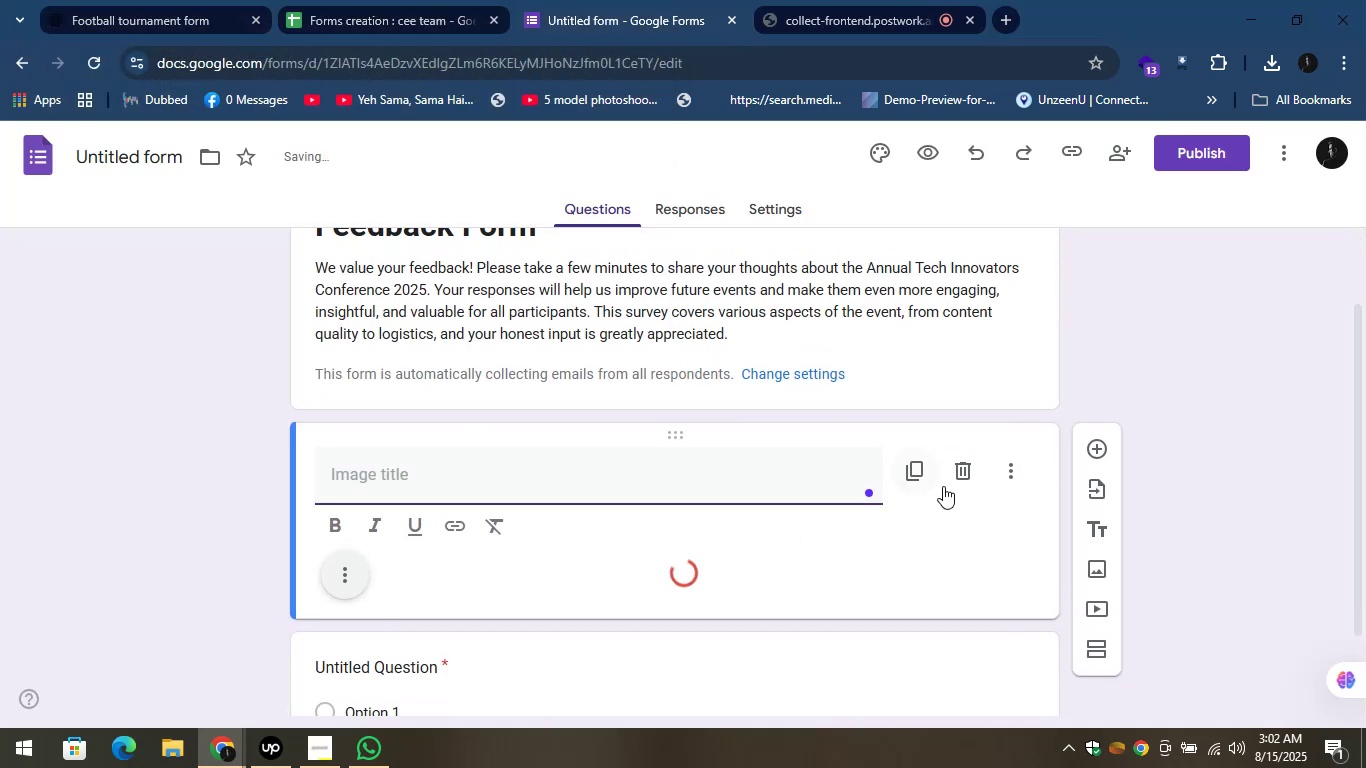 
left_click([956, 469])
 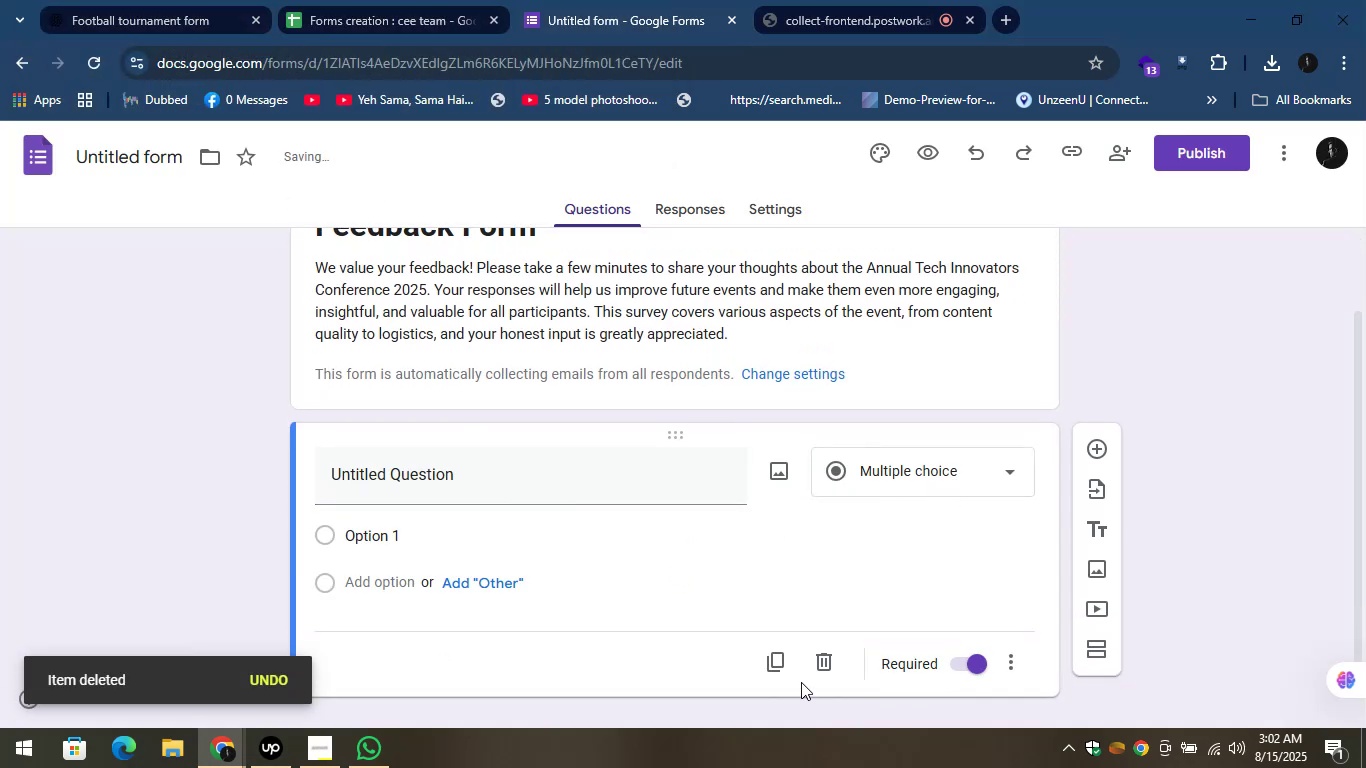 
left_click([827, 658])
 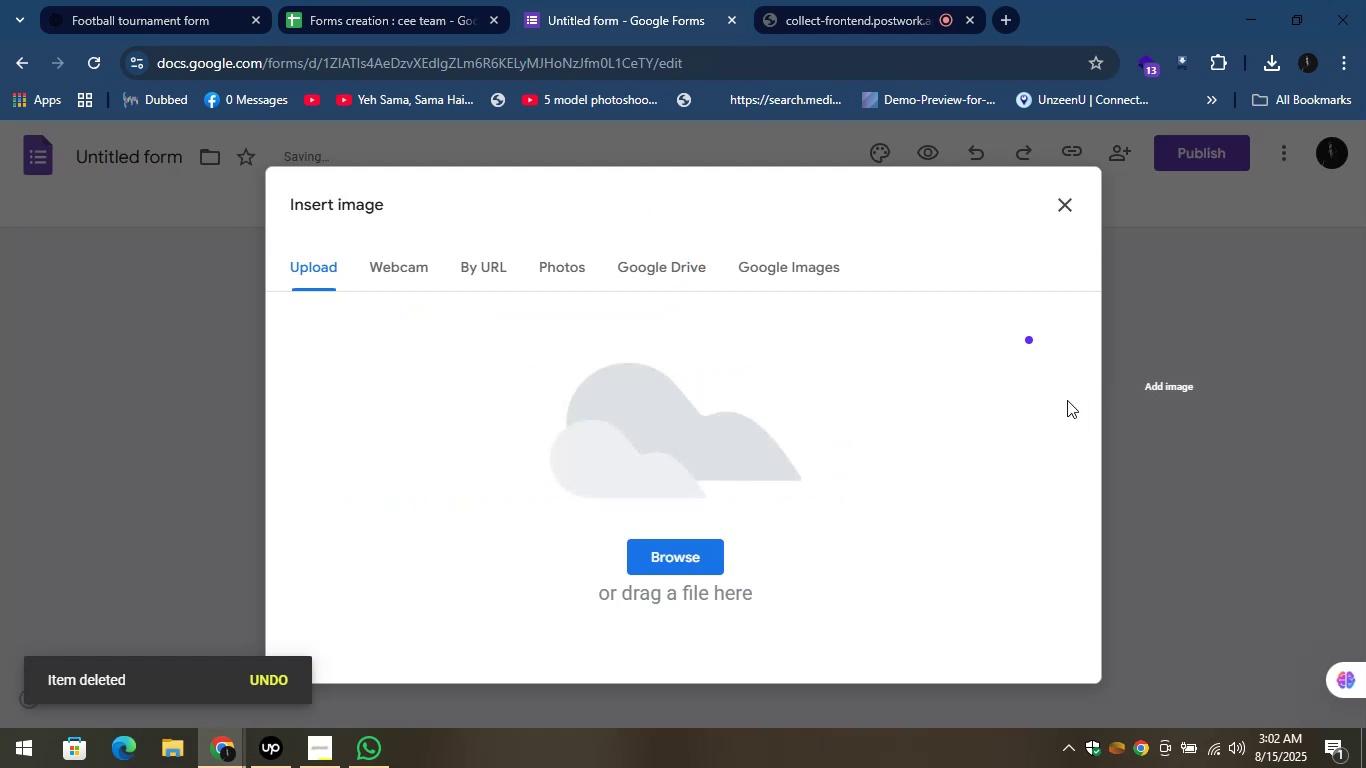 
left_click([654, 563])
 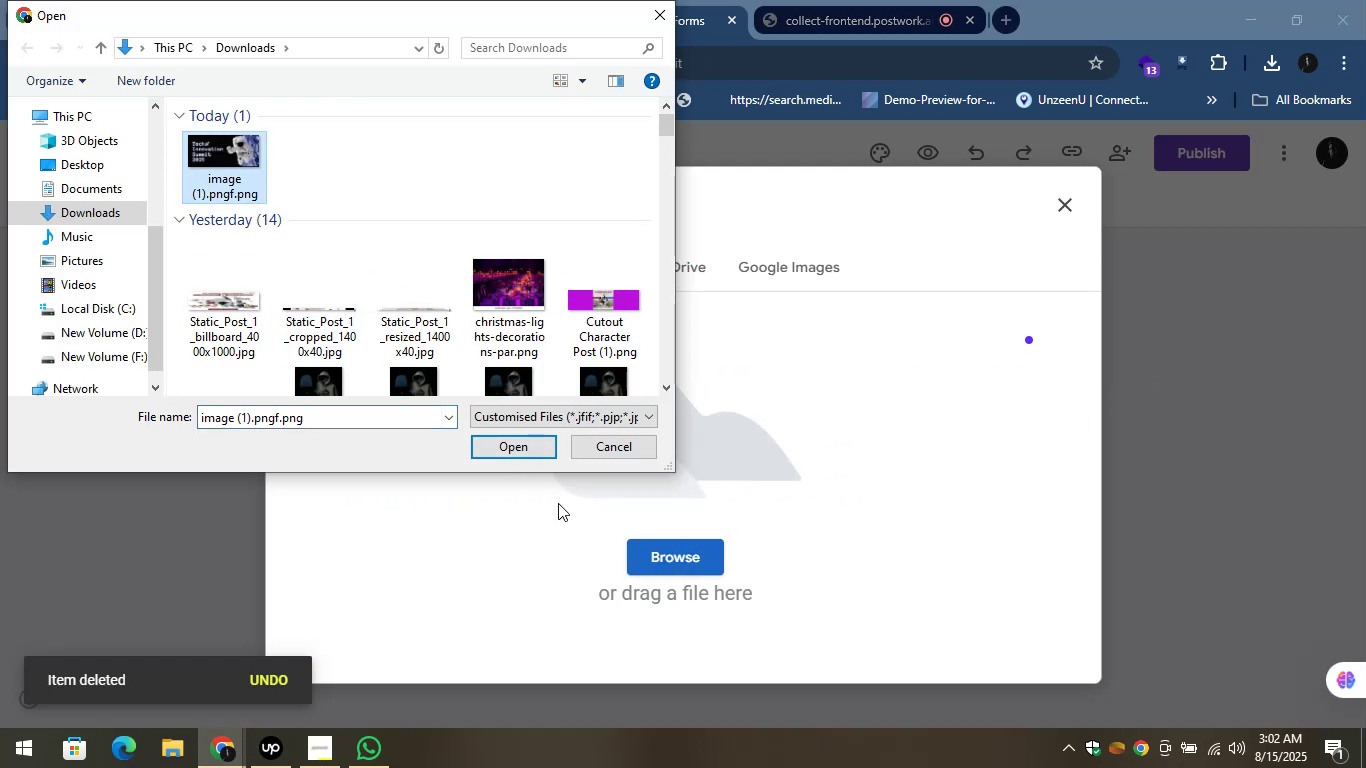 
left_click([514, 455])
 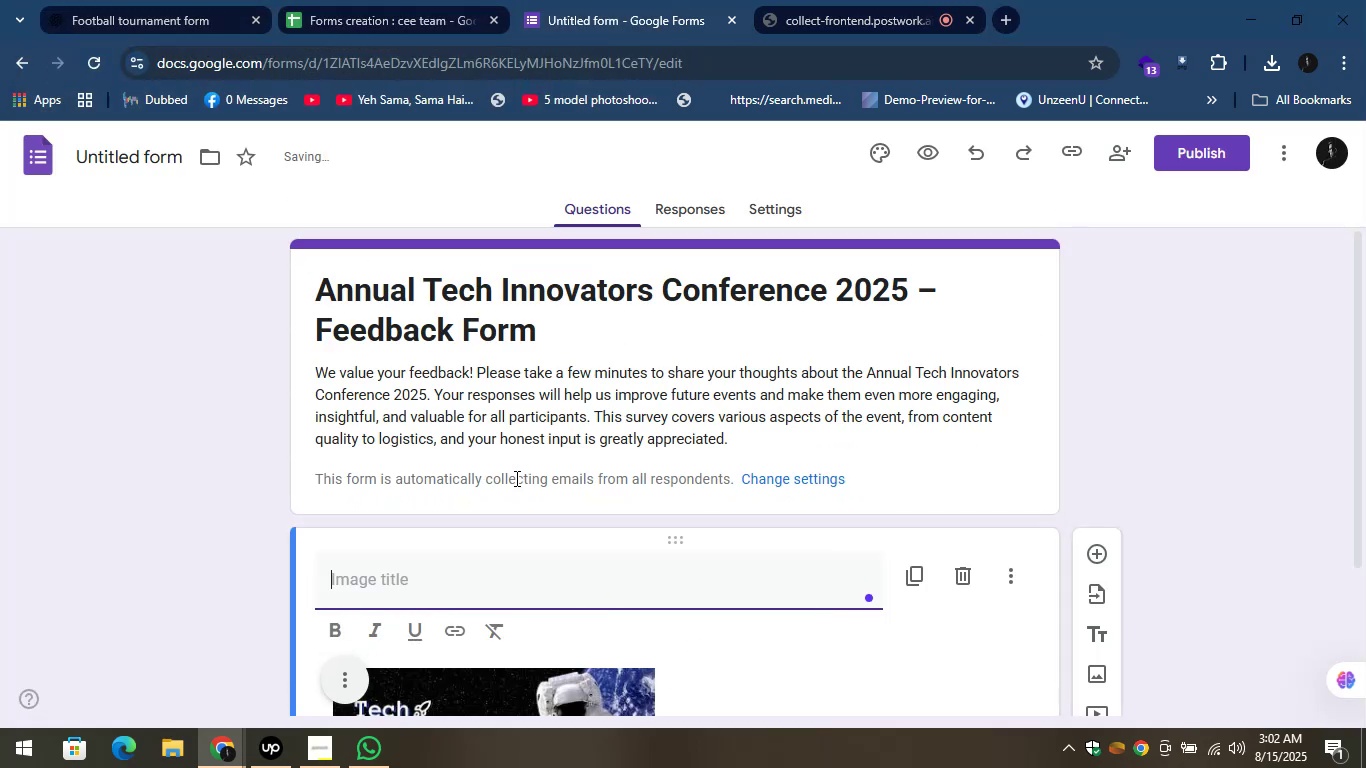 
wait(5.72)
 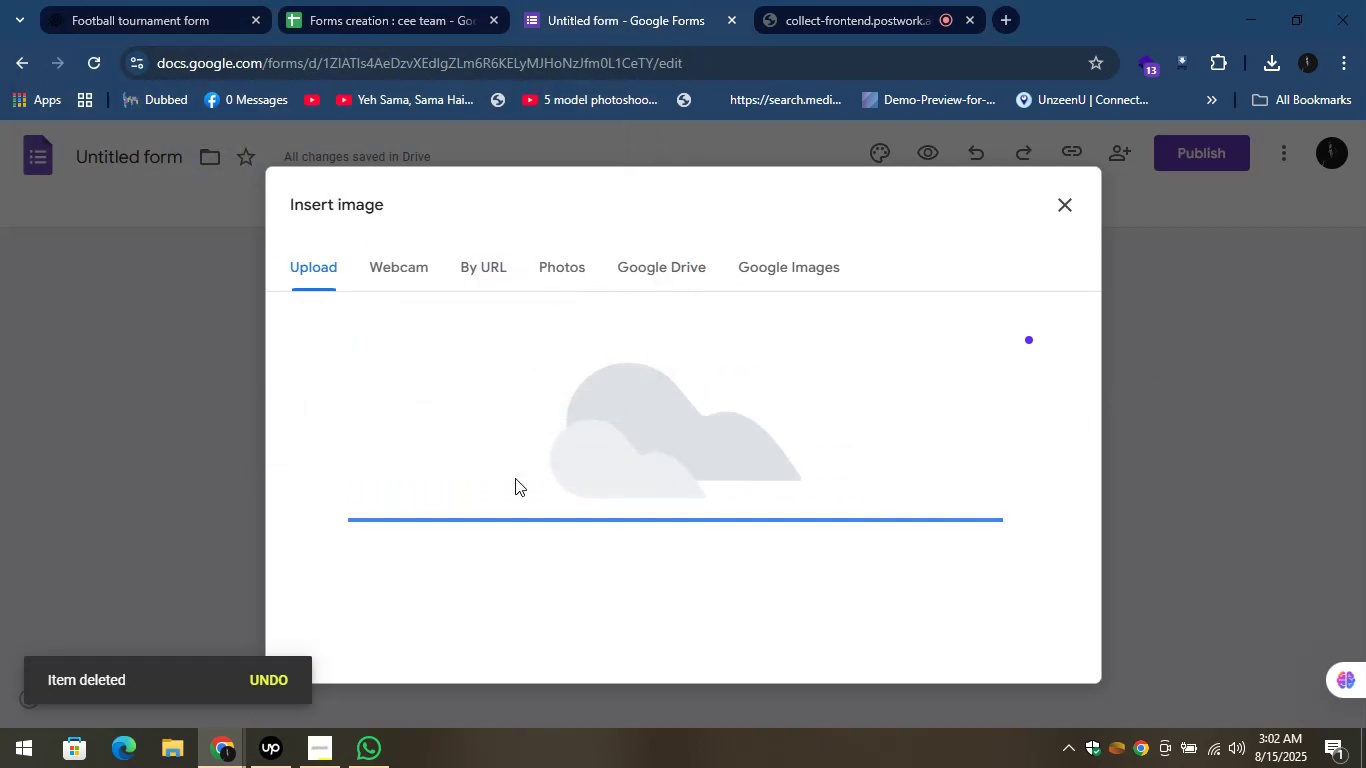 
scroll: coordinate [1097, 464], scroll_direction: down, amount: 4.0
 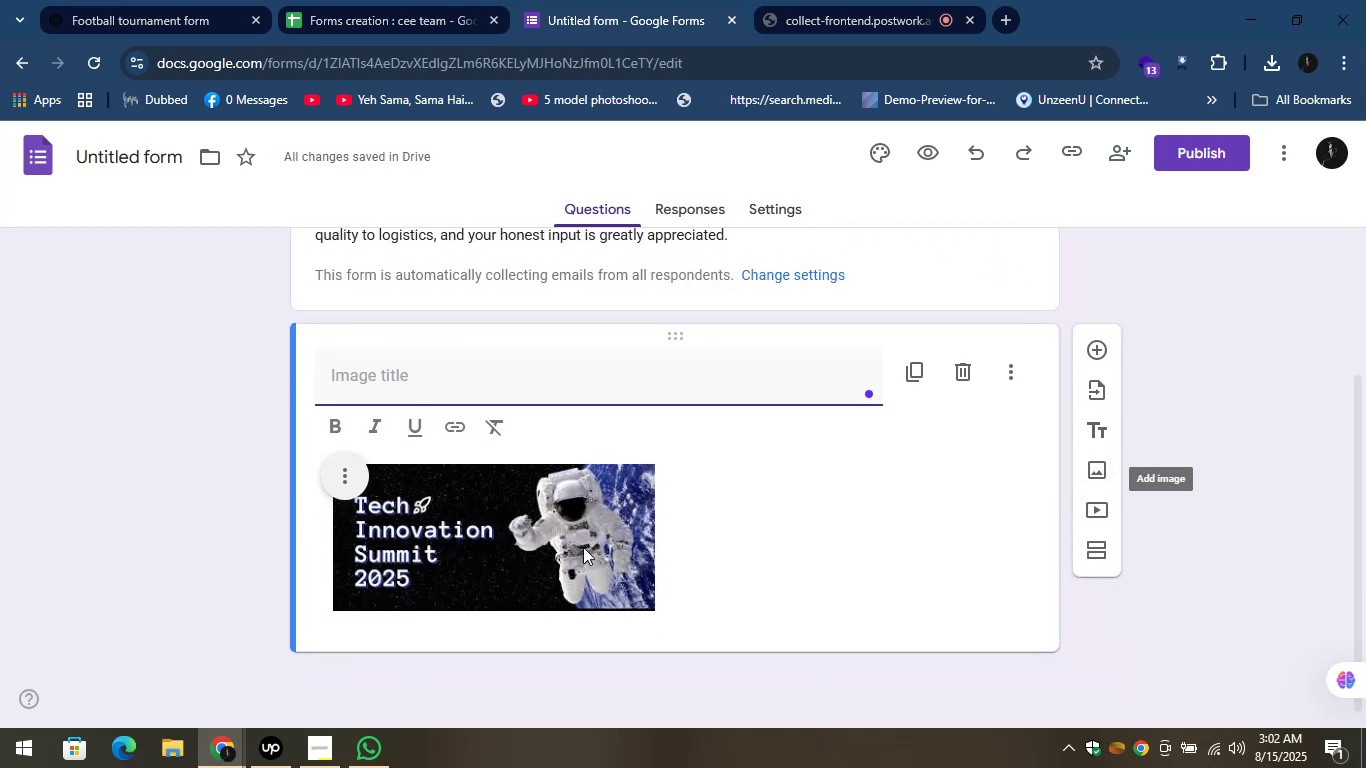 
left_click([579, 541])
 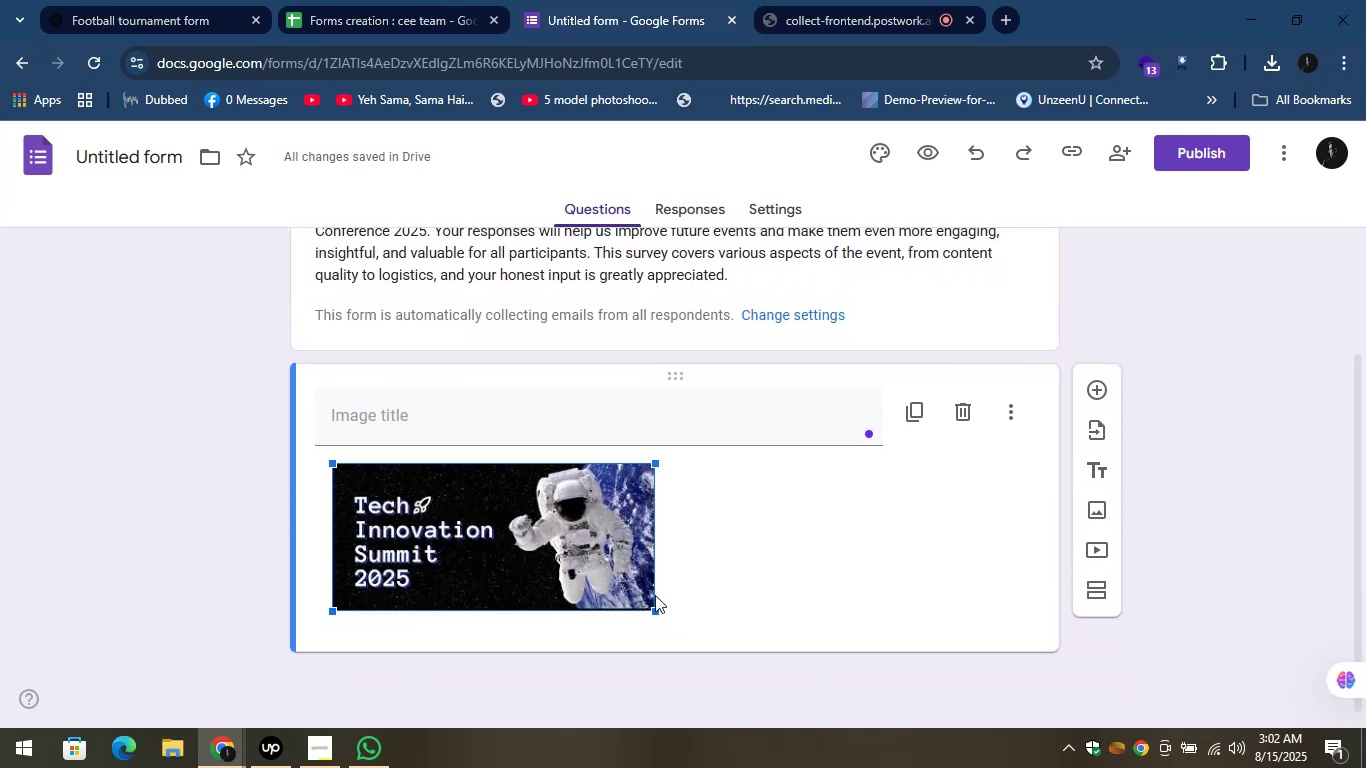 
left_click_drag(start_coordinate=[653, 583], to_coordinate=[707, 581])
 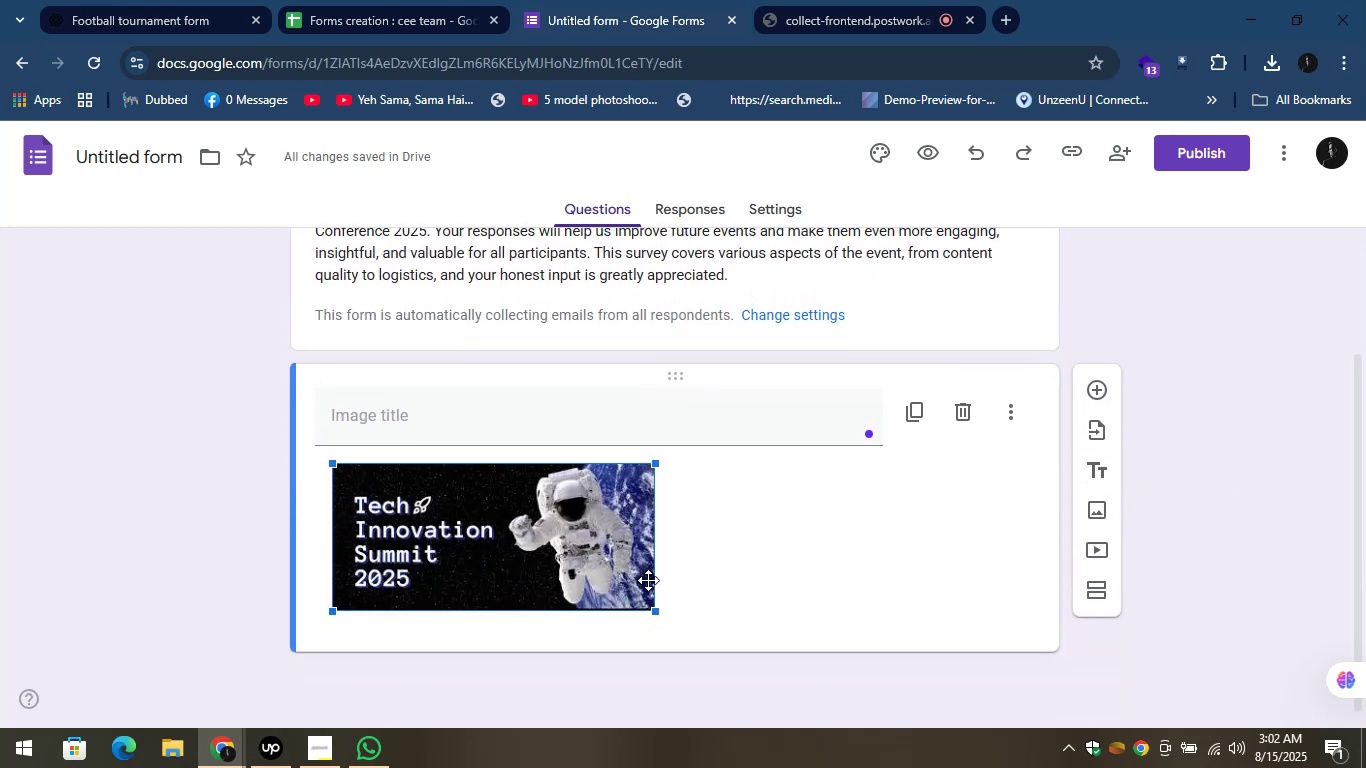 
left_click([648, 580])
 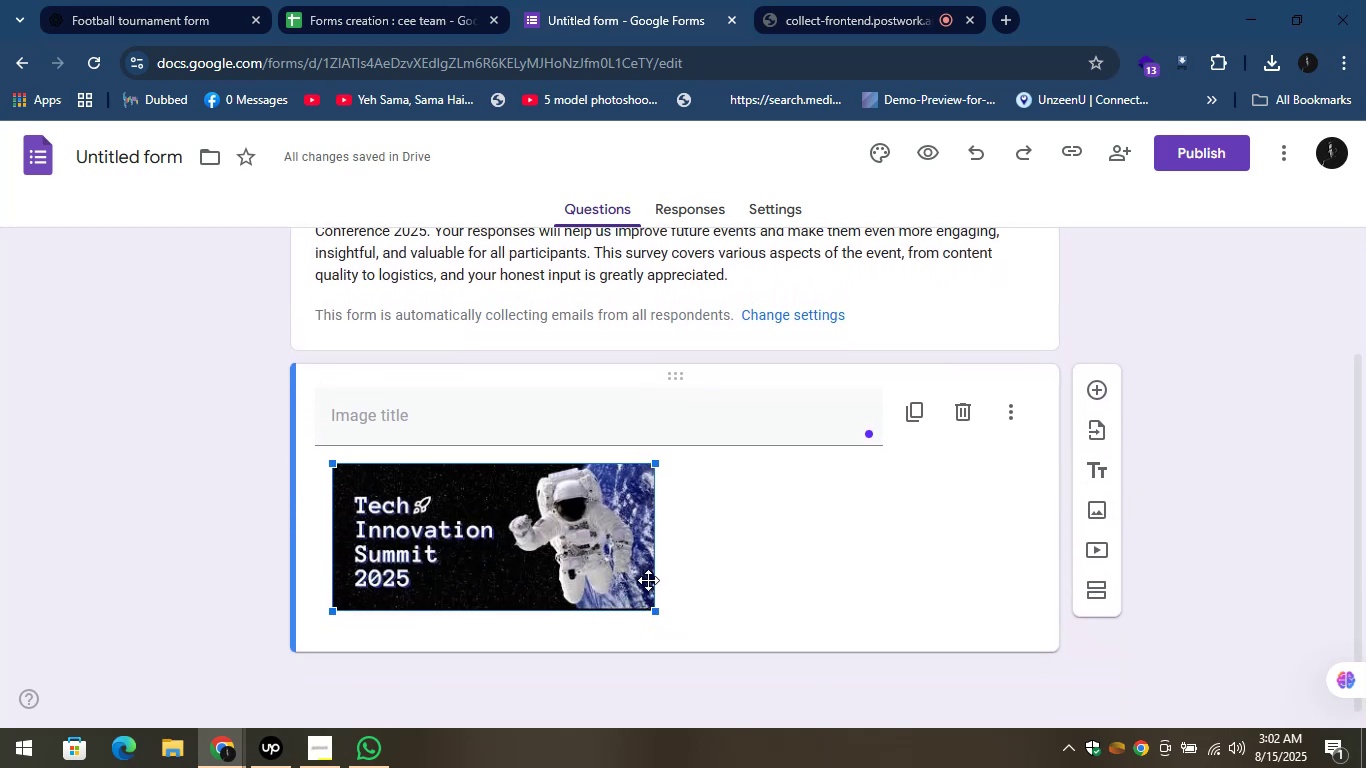 
left_click_drag(start_coordinate=[648, 580], to_coordinate=[677, 581])
 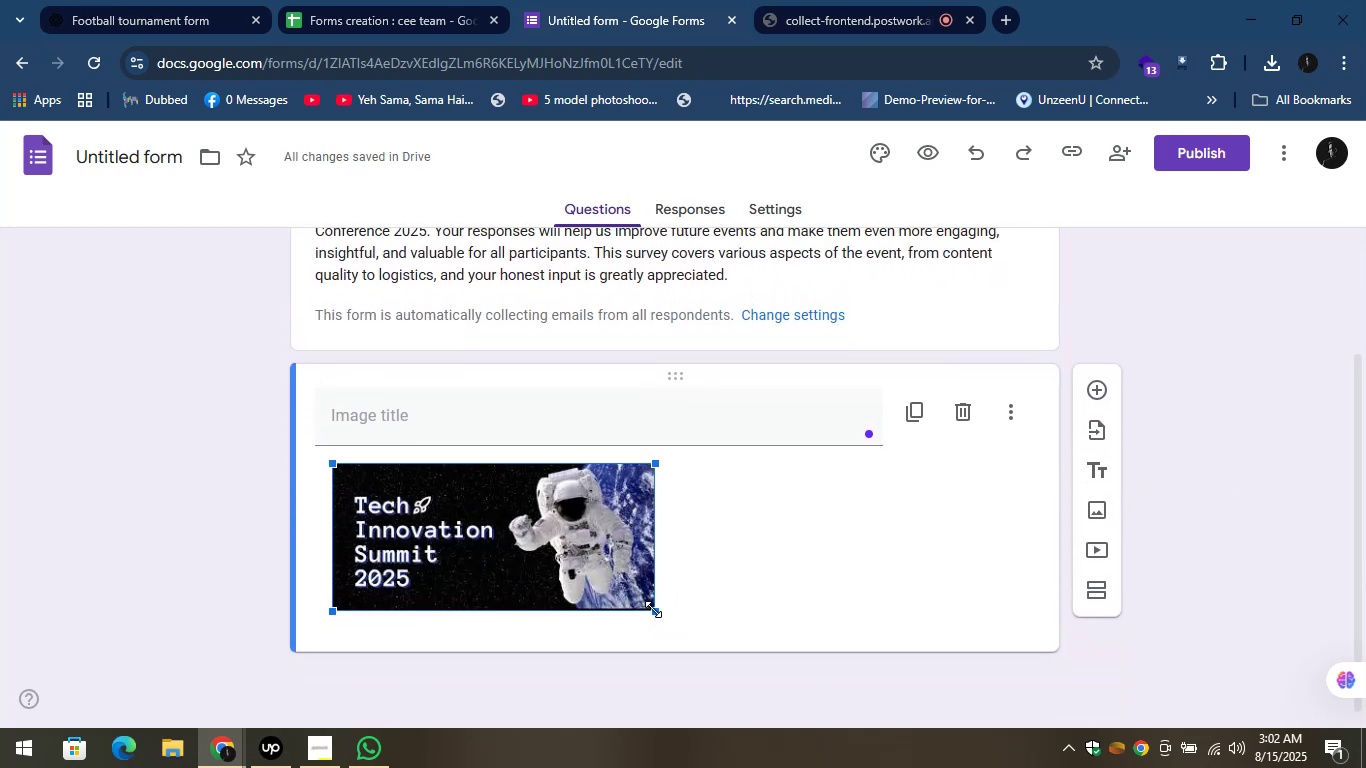 
left_click_drag(start_coordinate=[653, 609], to_coordinate=[843, 536])
 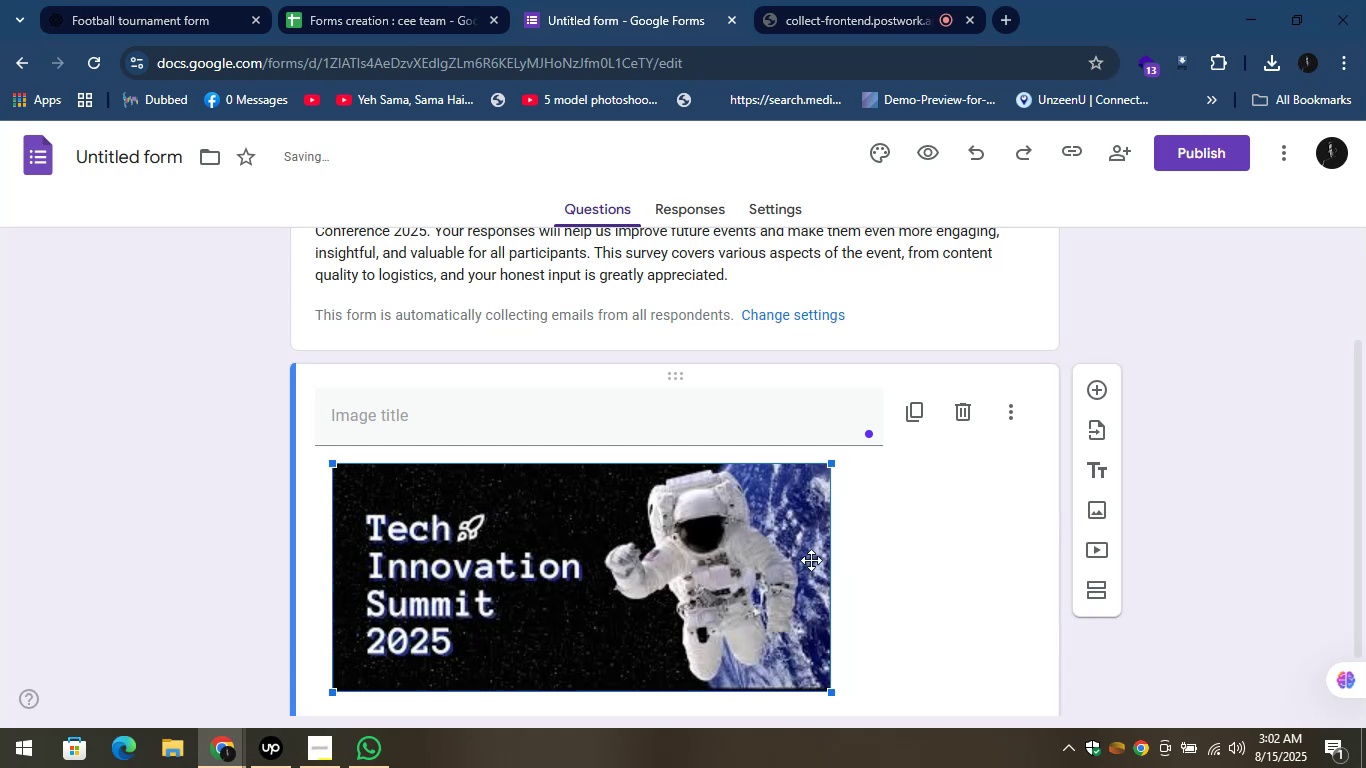 
left_click_drag(start_coordinate=[656, 585], to_coordinate=[730, 539])
 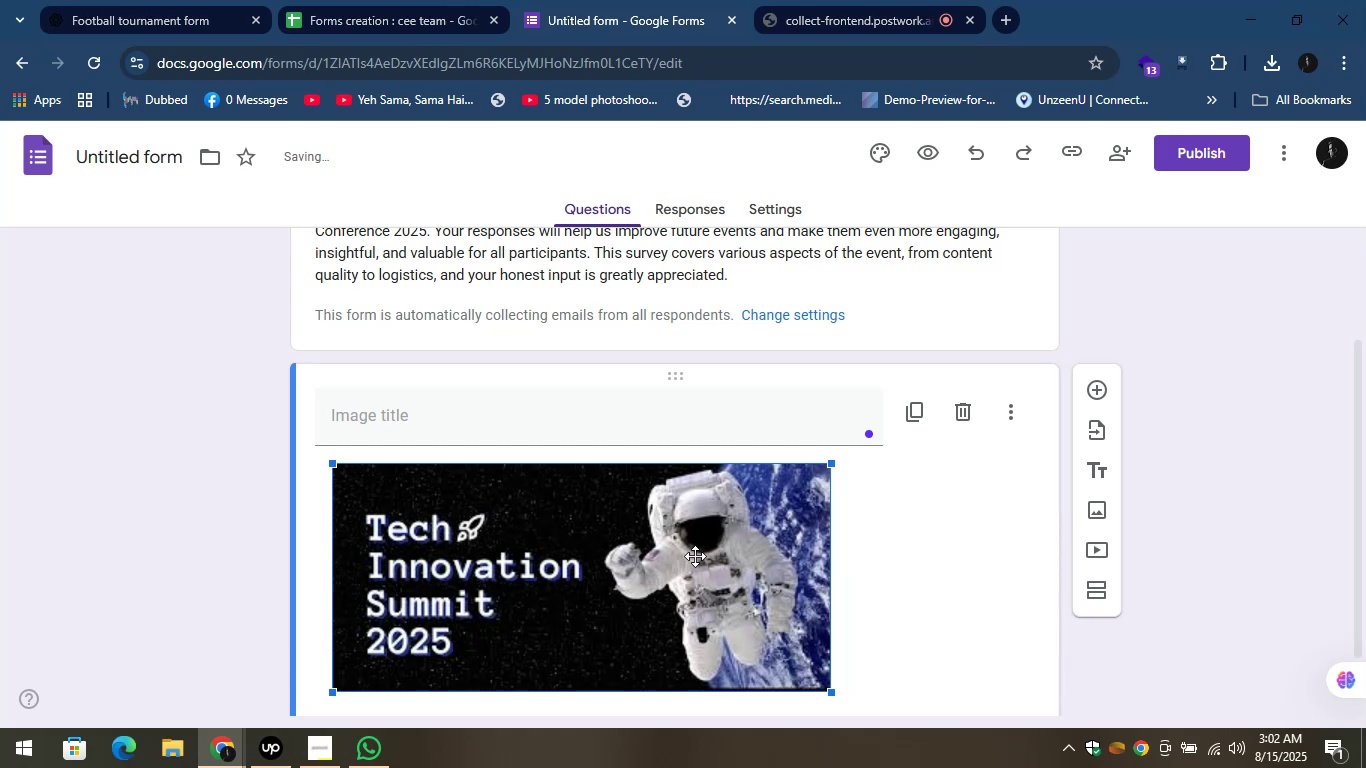 
left_click_drag(start_coordinate=[663, 566], to_coordinate=[660, 483])
 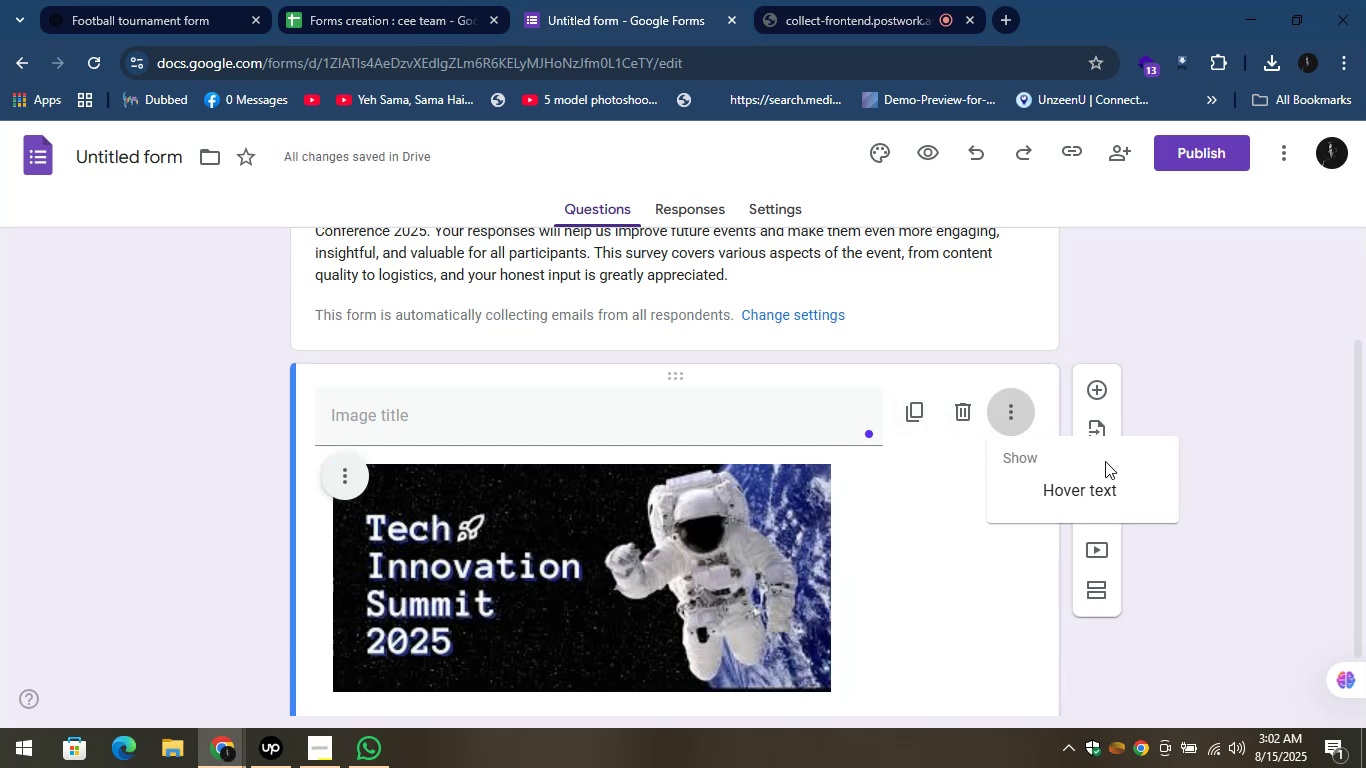 
left_click([1090, 490])
 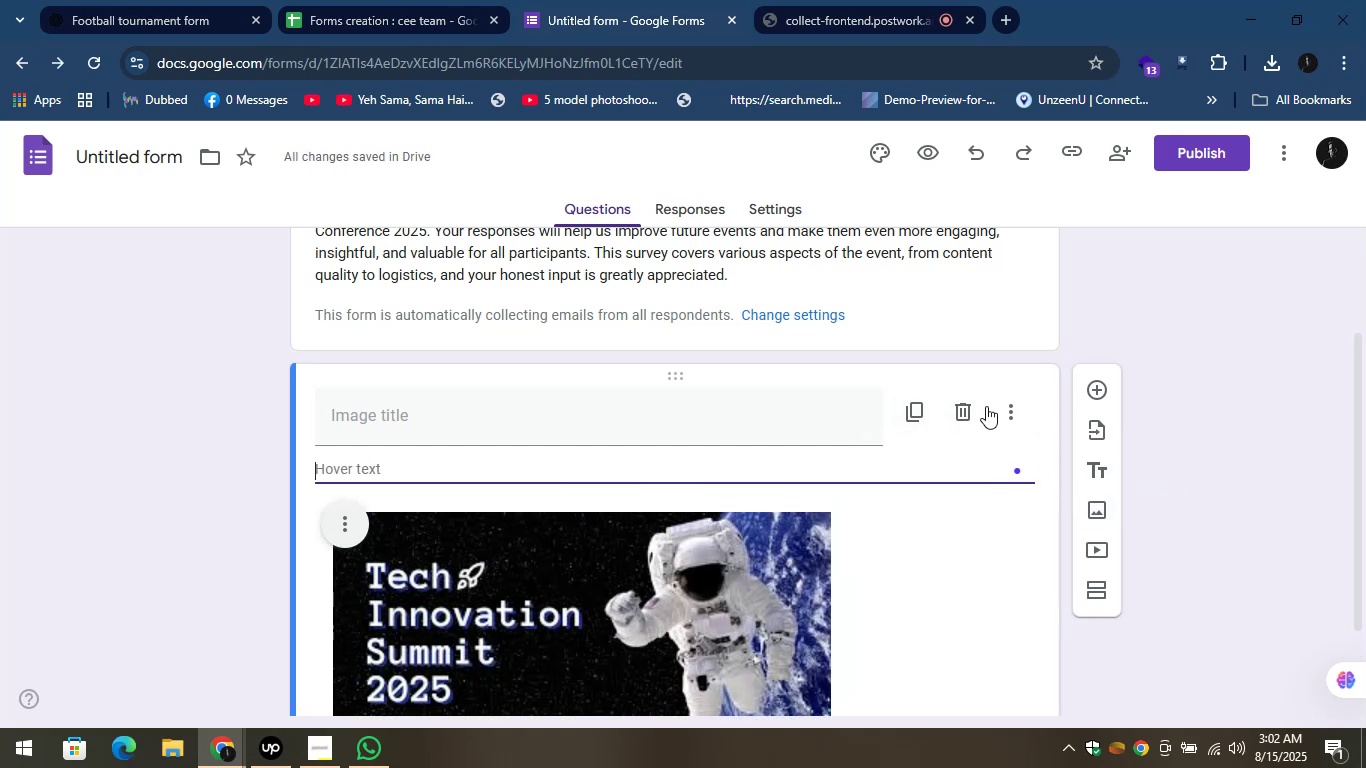 
left_click([999, 406])
 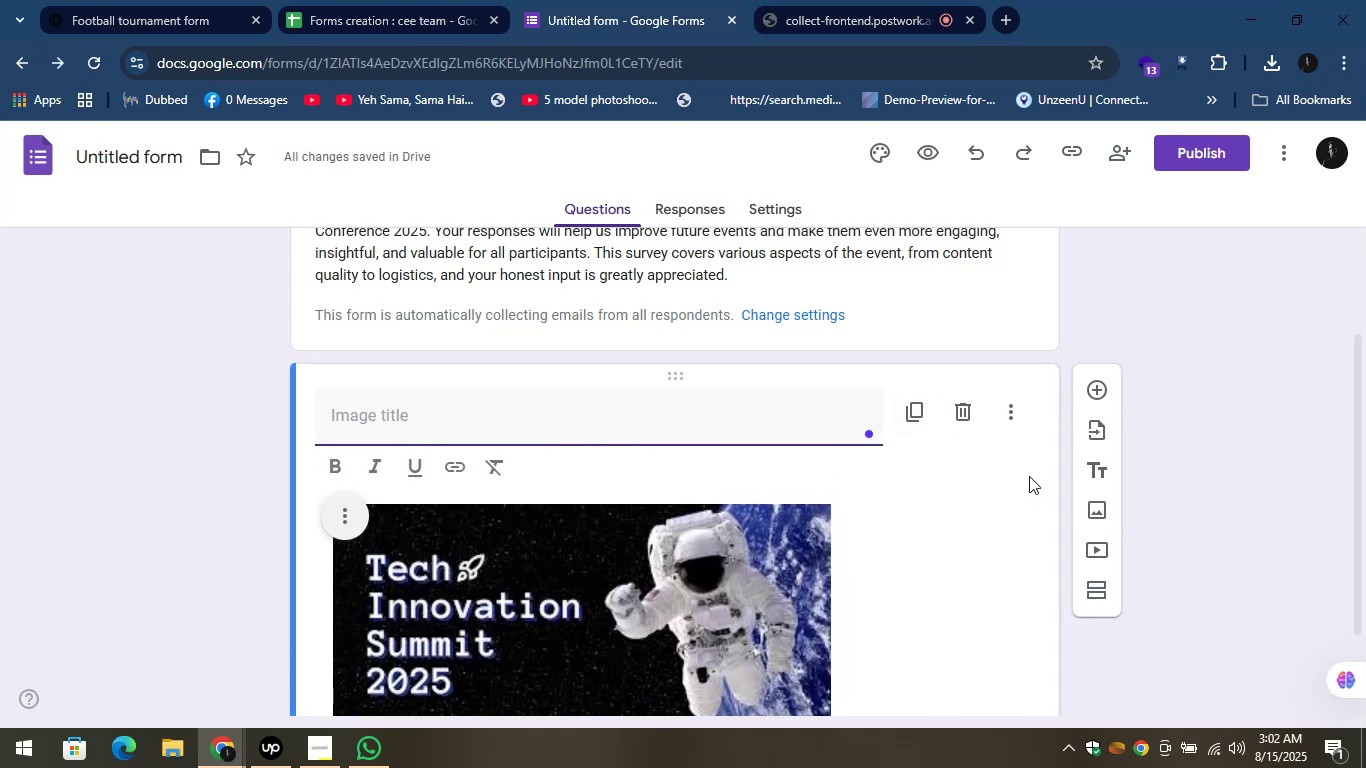 
left_click([969, 483])
 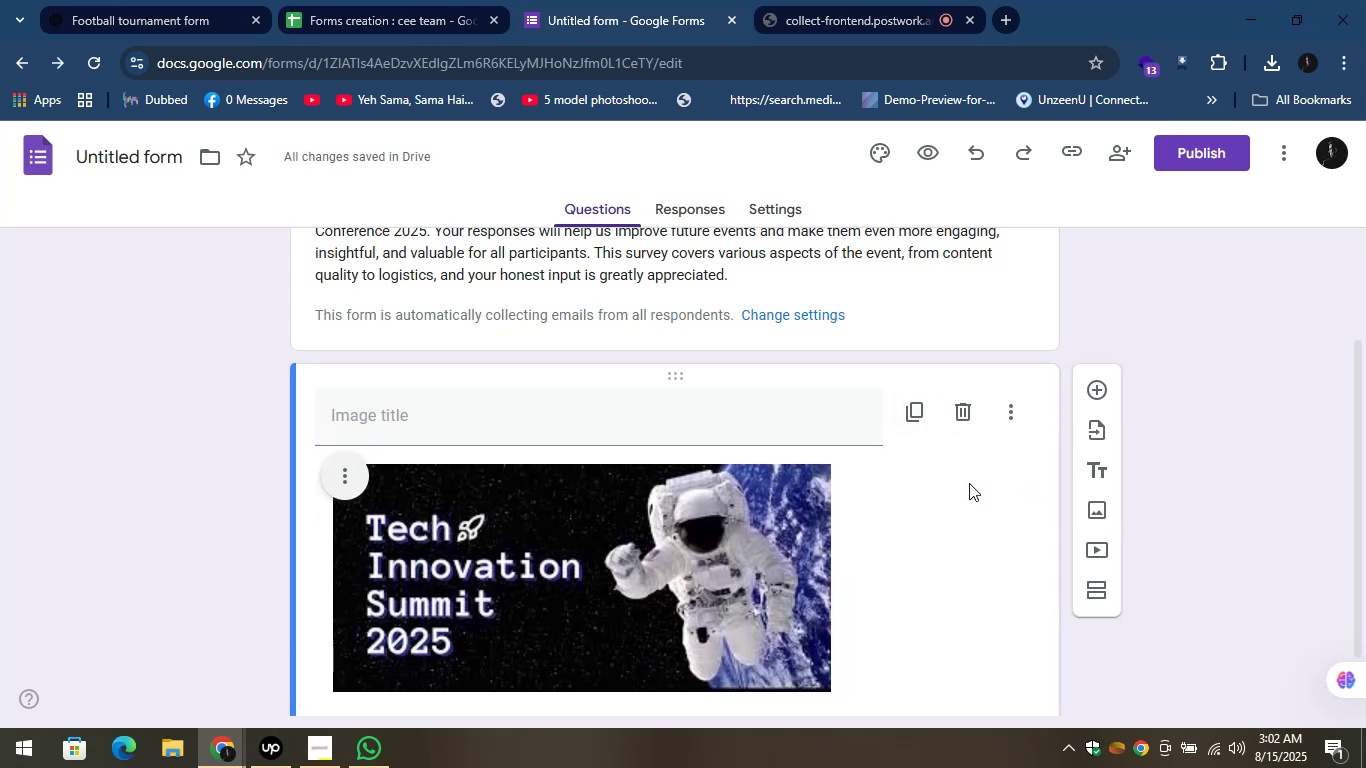 
scroll: coordinate [969, 483], scroll_direction: down, amount: 2.0
 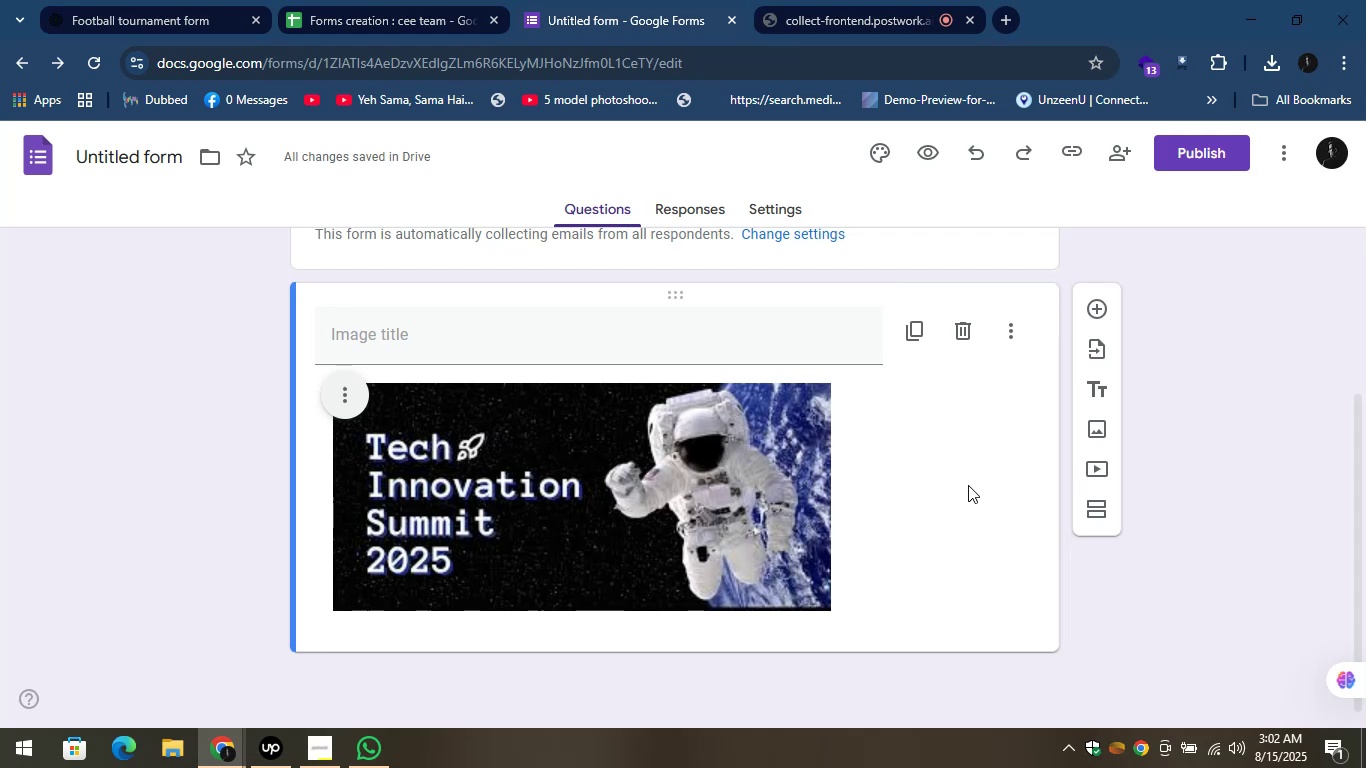 
scroll: coordinate [968, 485], scroll_direction: up, amount: 1.0
 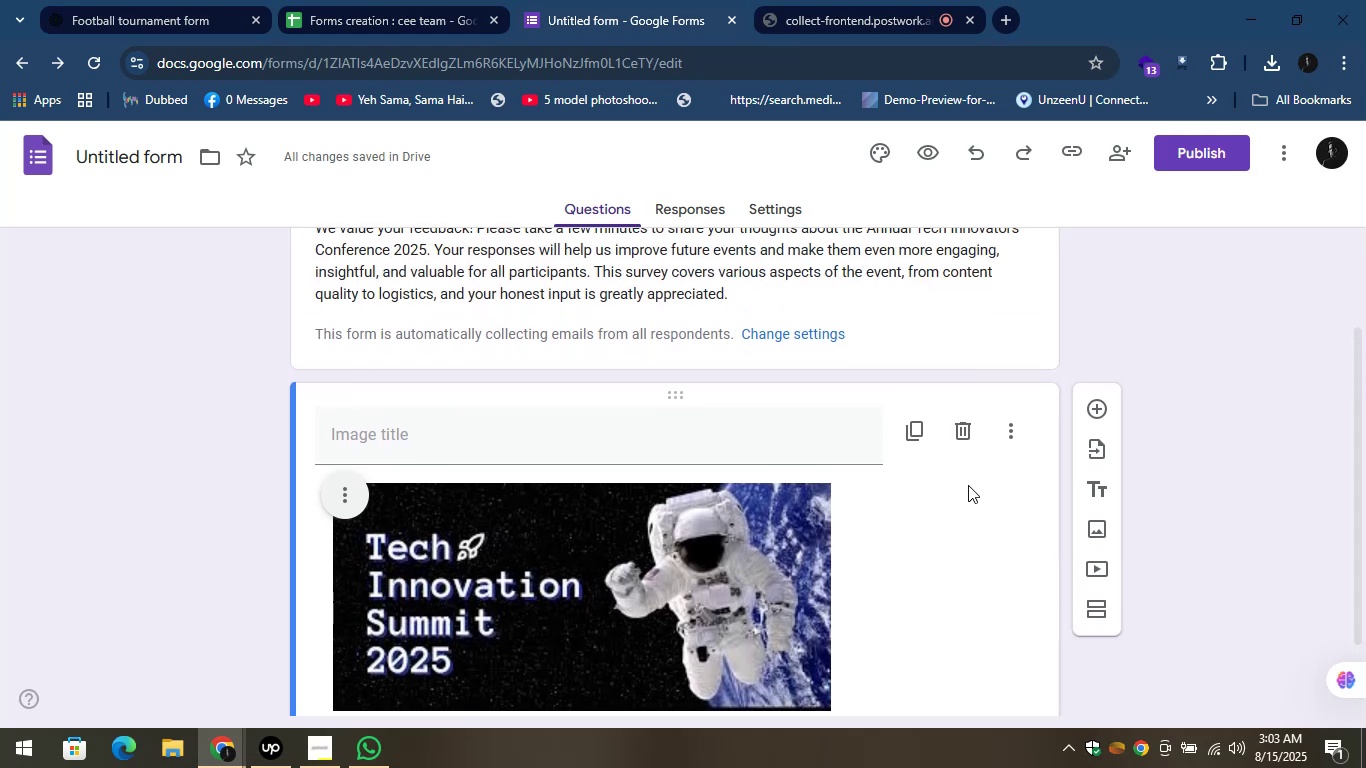 
scroll: coordinate [968, 485], scroll_direction: down, amount: 5.0
 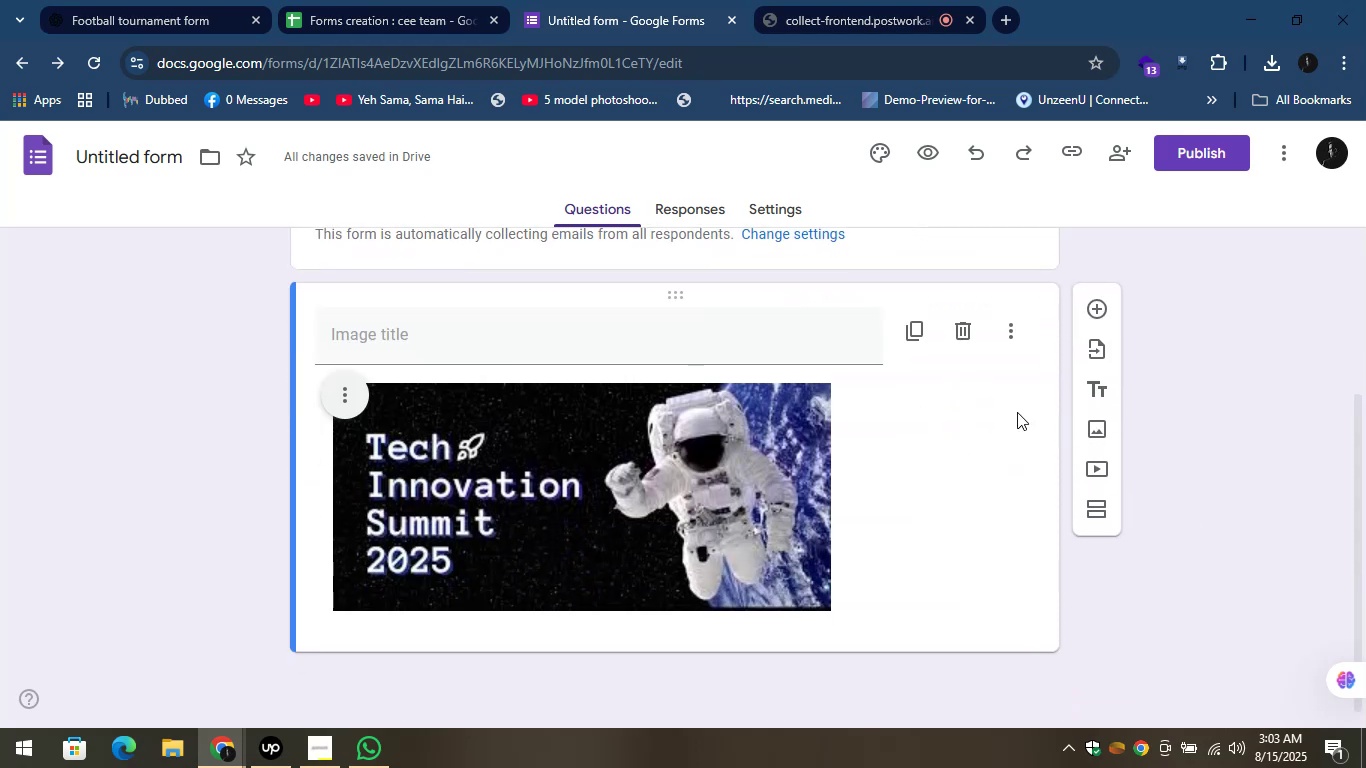 
right_click([704, 471])
 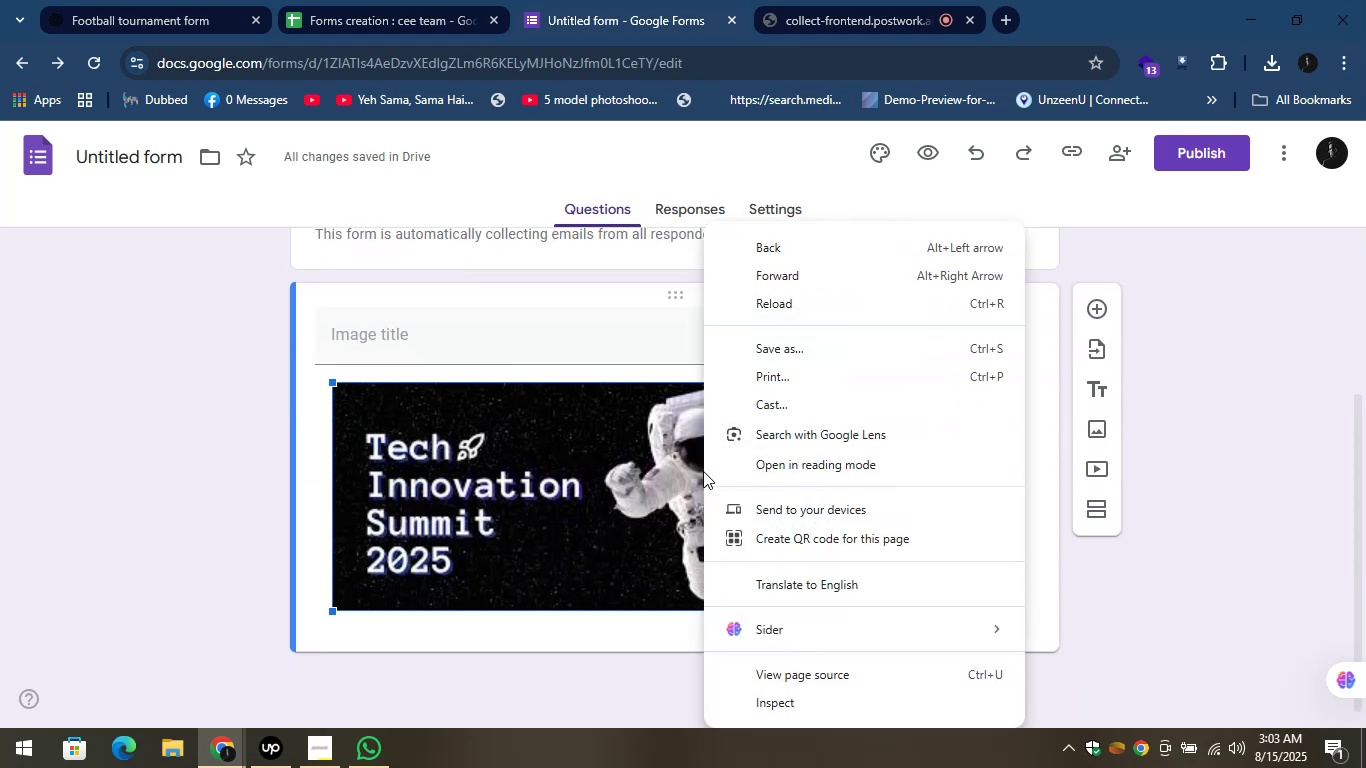 
left_click([659, 468])
 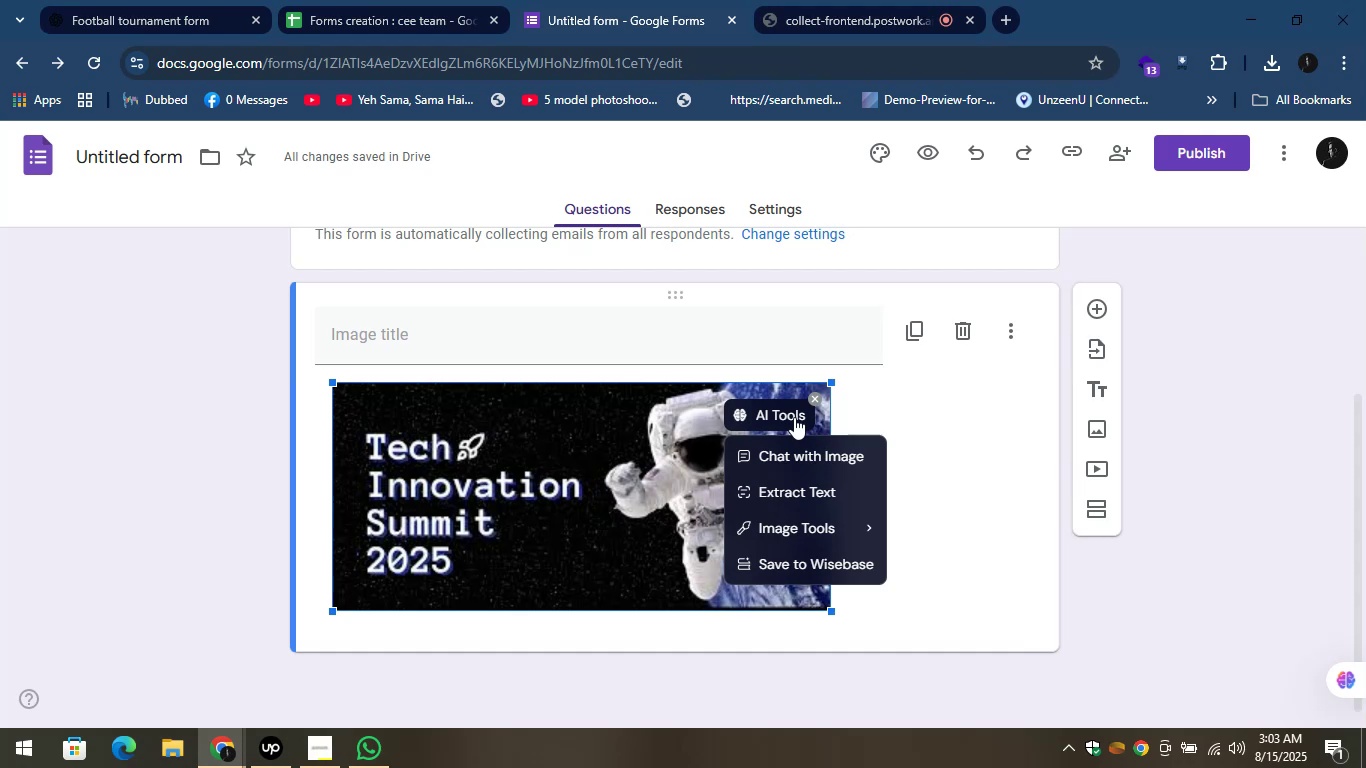 
mouse_move([854, 528])
 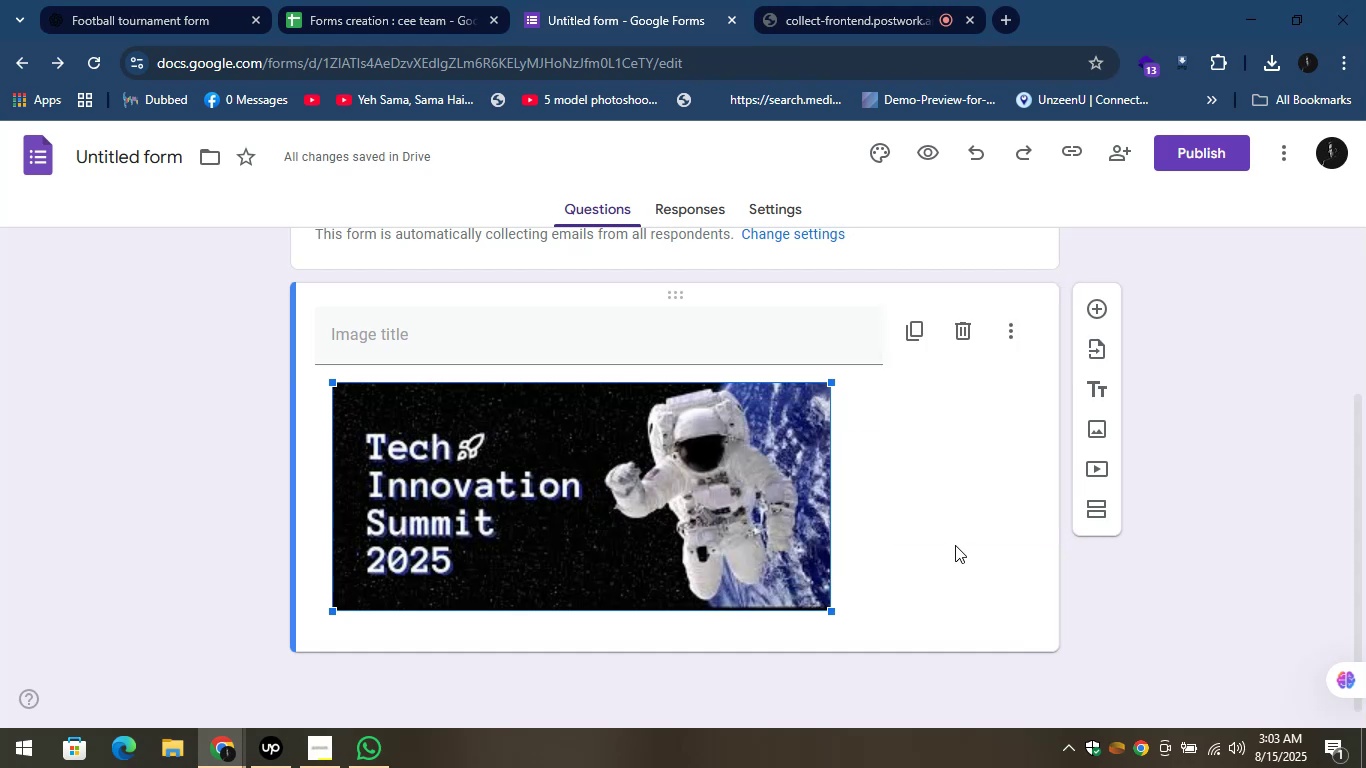 
left_click([956, 545])
 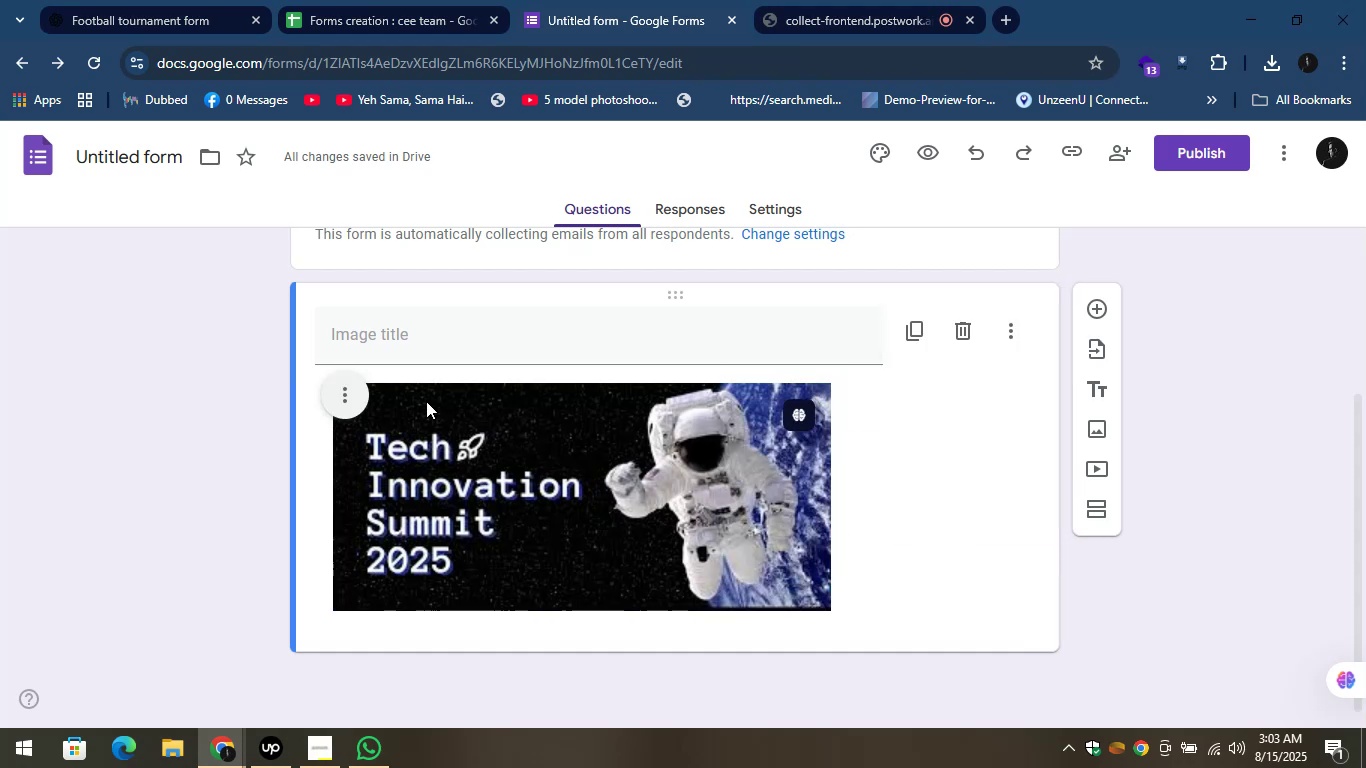 
left_click([331, 396])
 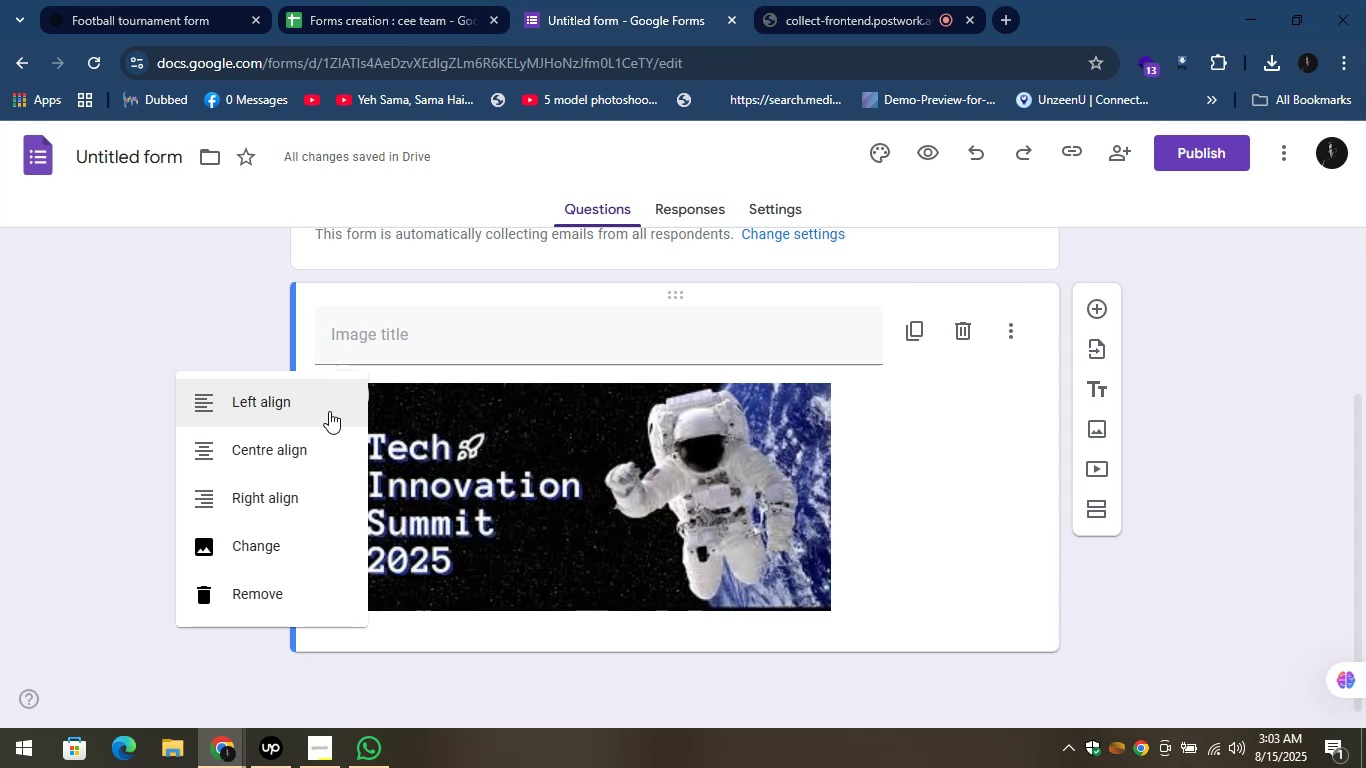 
left_click([297, 451])
 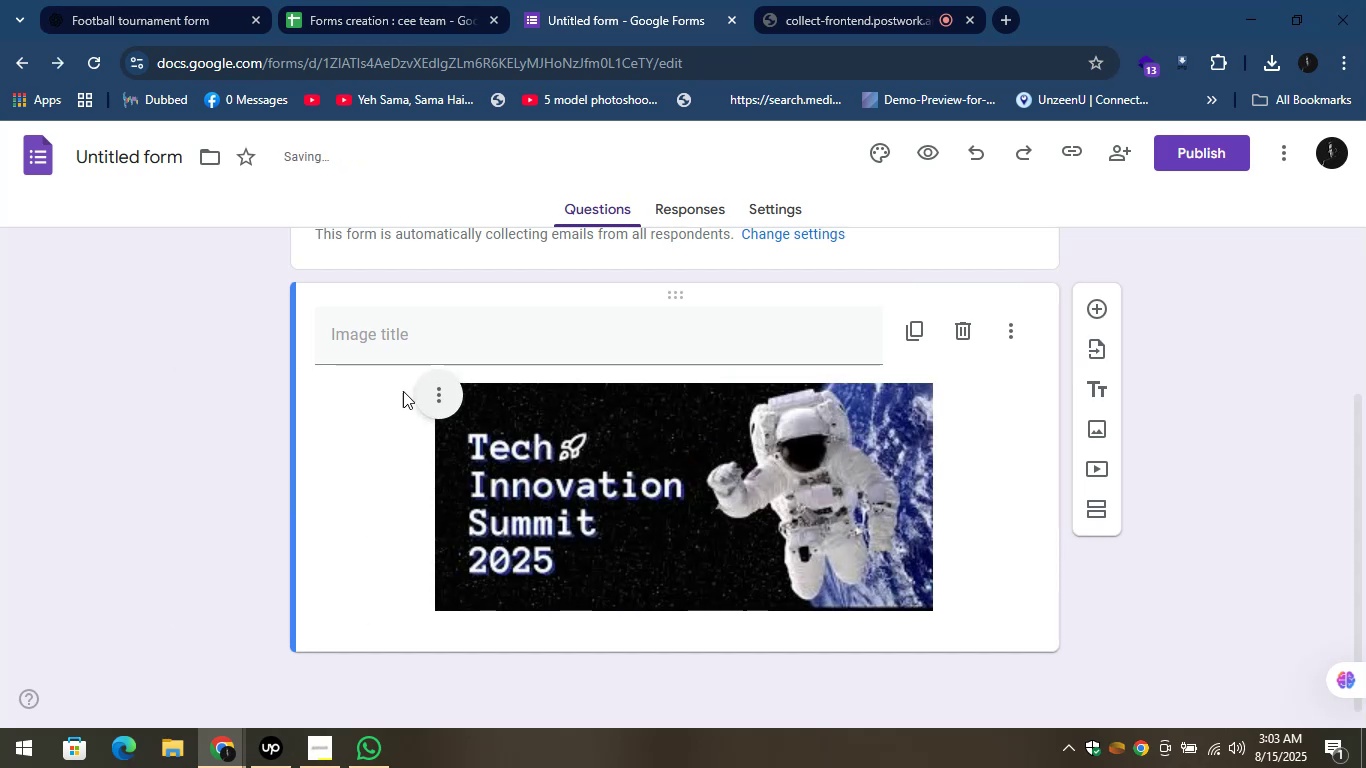 
left_click([436, 399])
 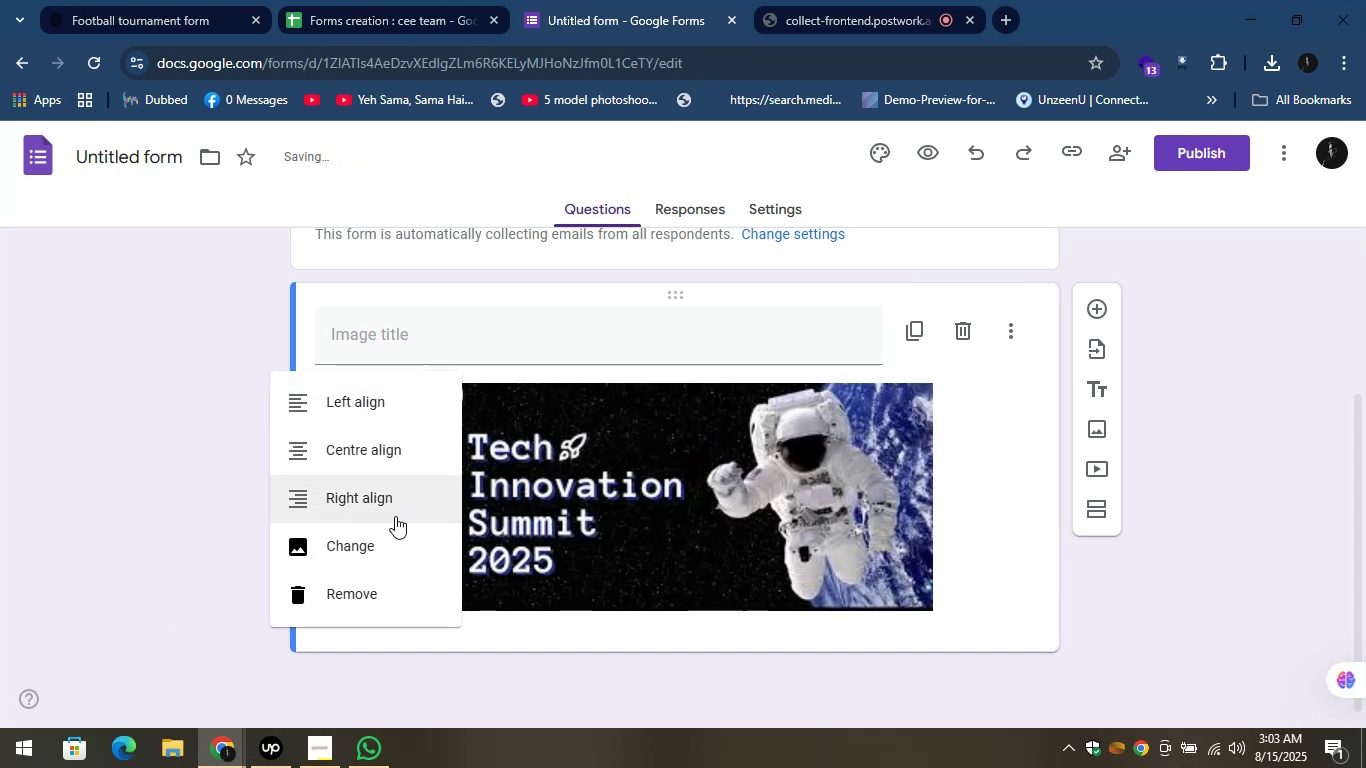 
scroll: coordinate [395, 526], scroll_direction: down, amount: 2.0
 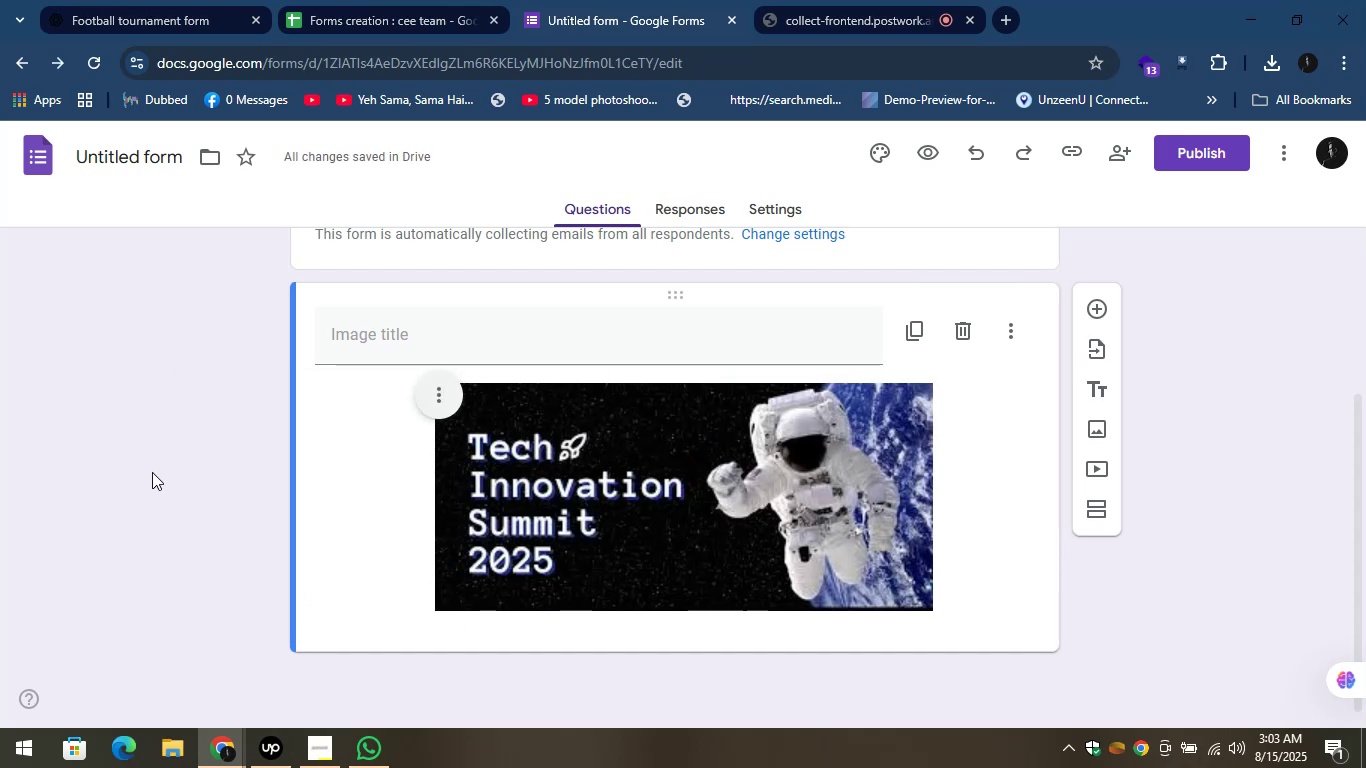 
left_click([152, 472])
 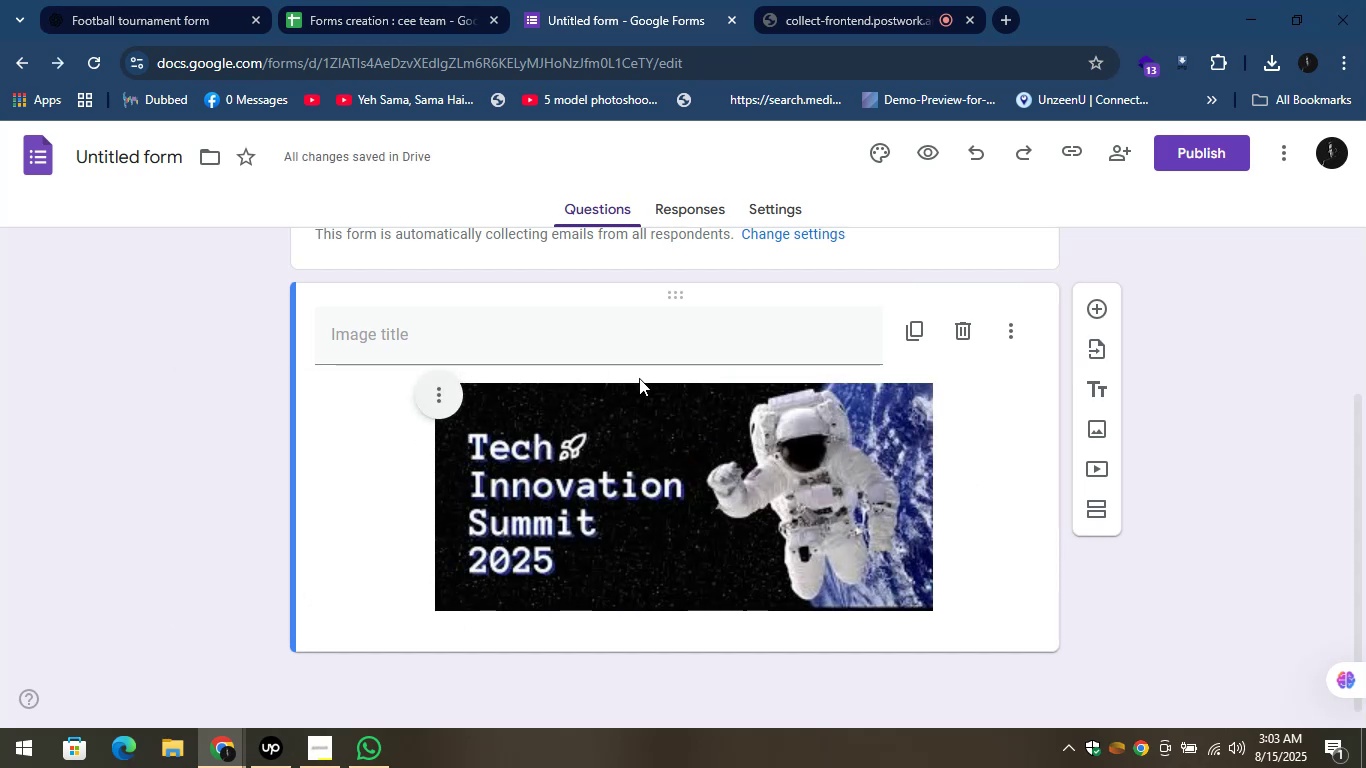 
left_click([523, 326])
 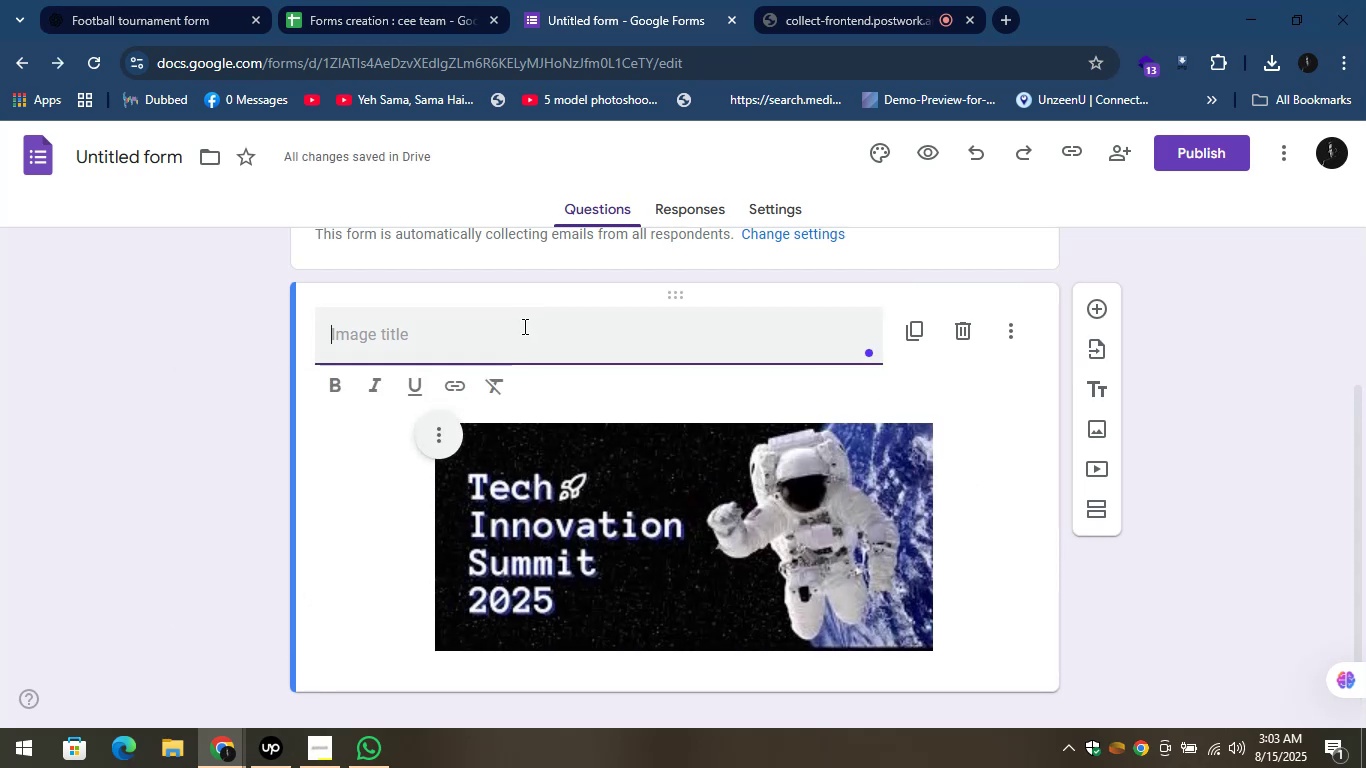 
type(Tec)
 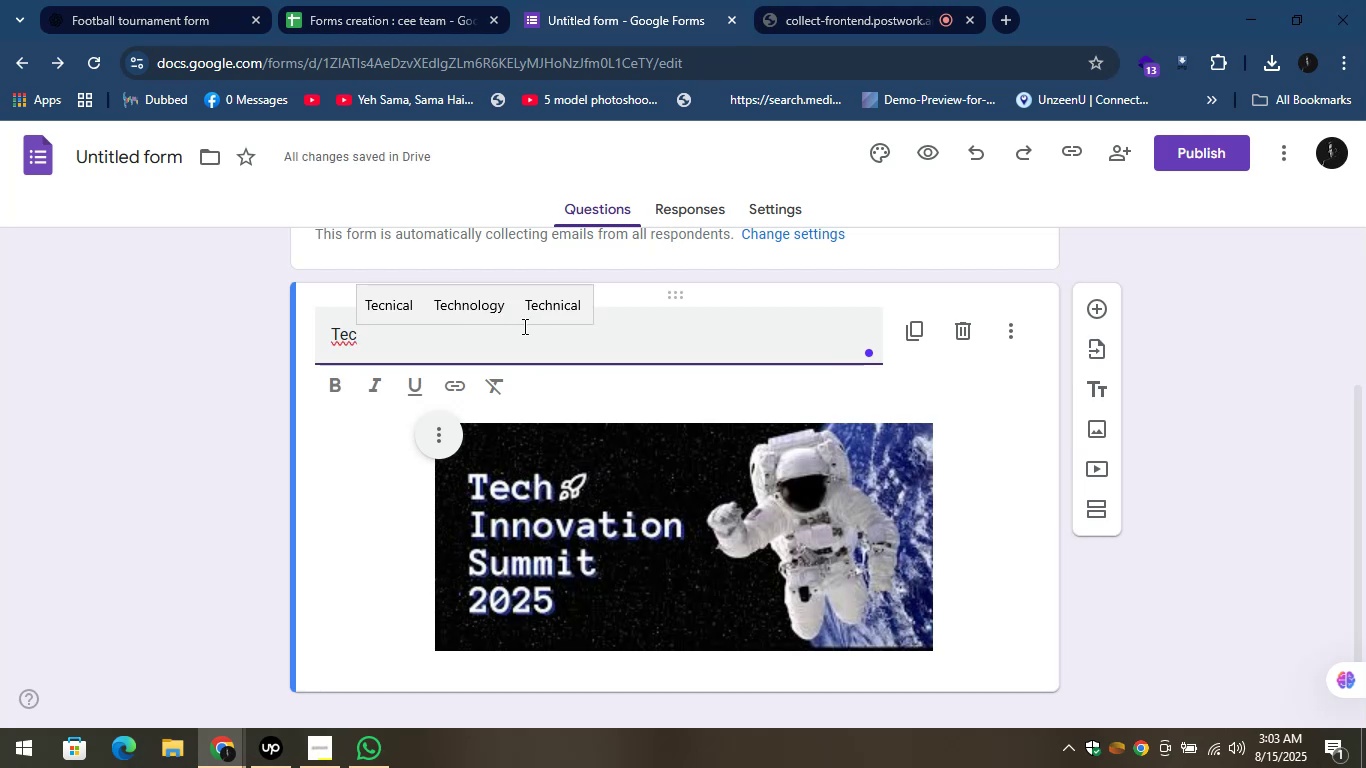 
wait(5.41)
 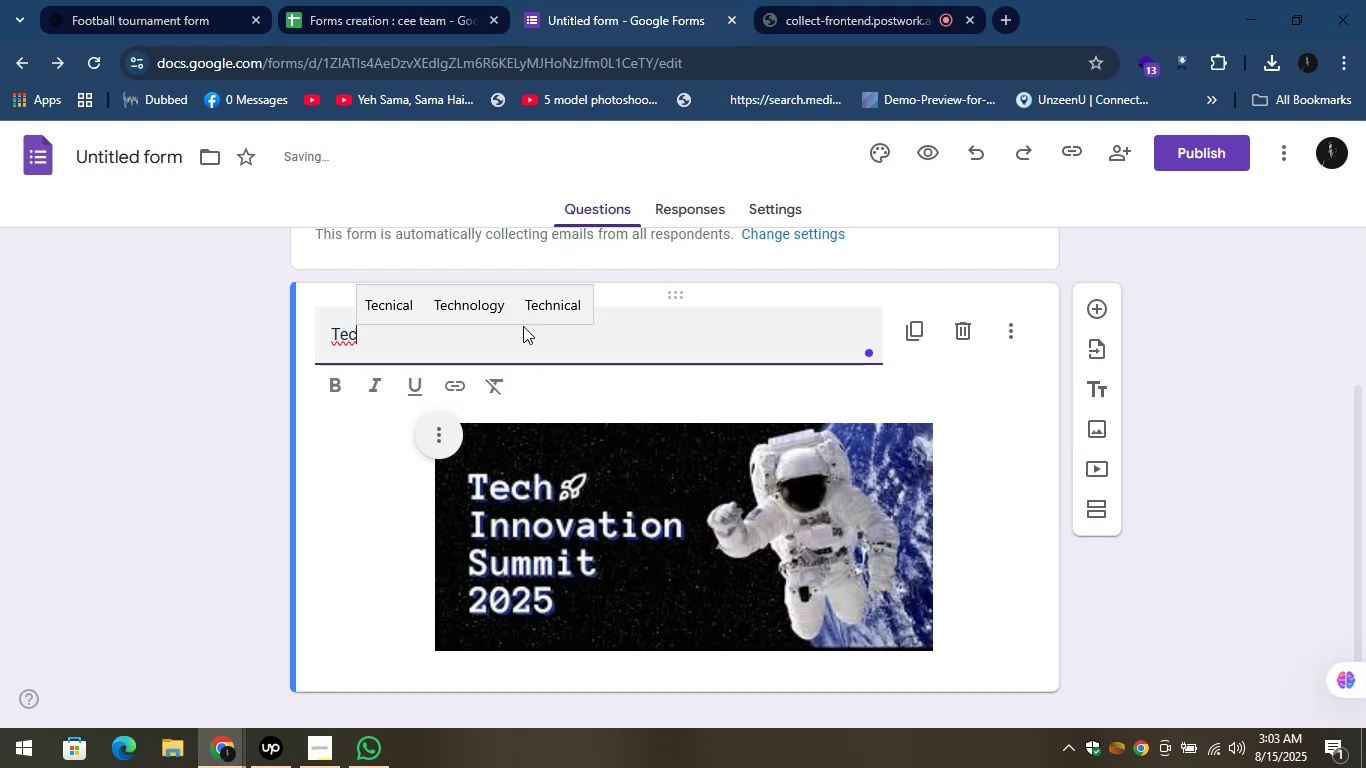 
type(h Innovat)
 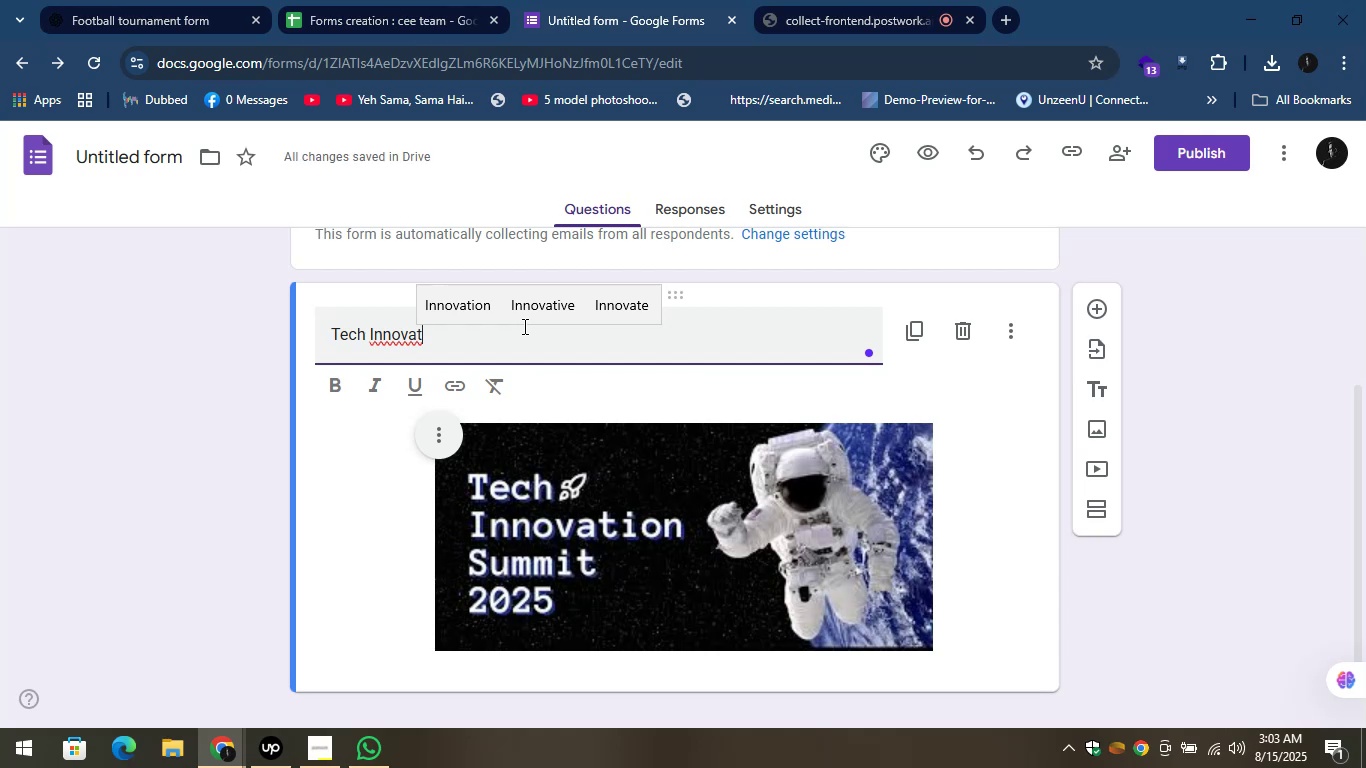 
left_click([480, 312])
 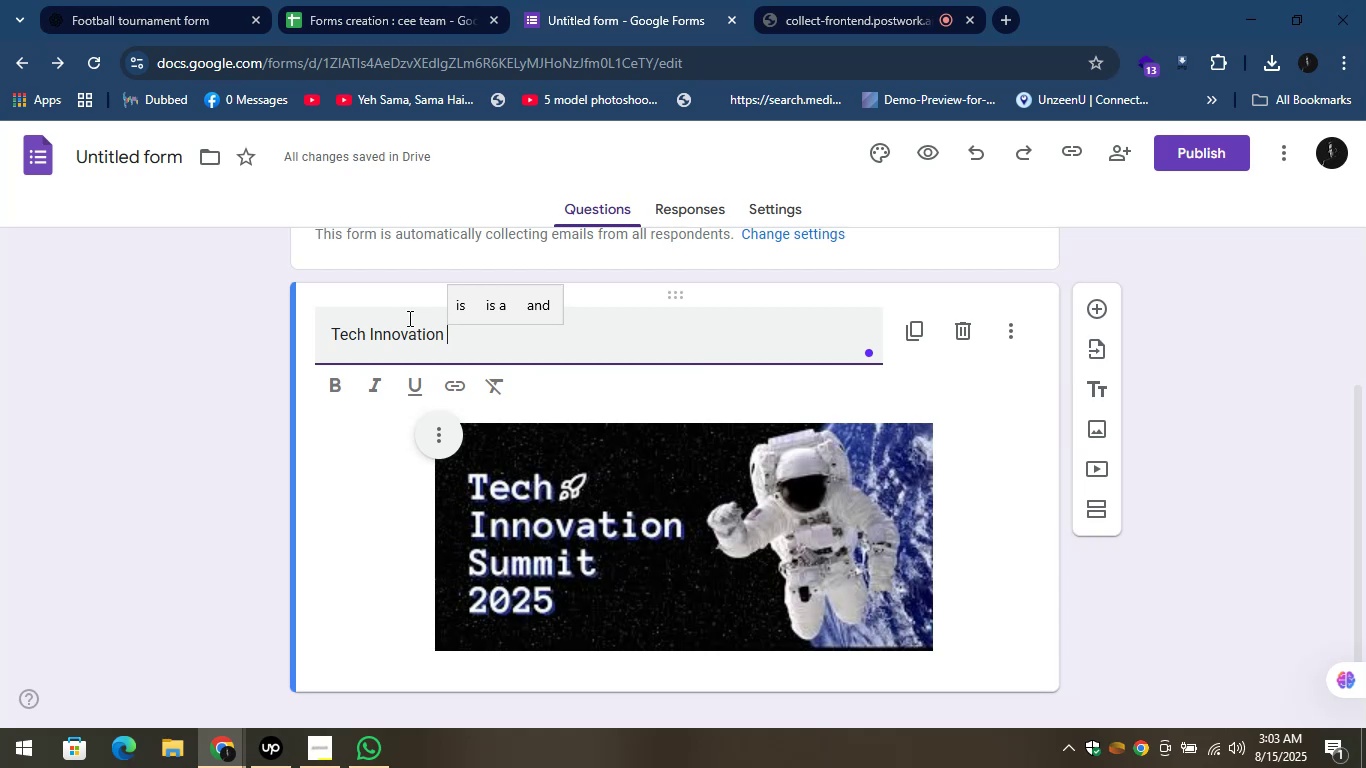 
wait(20.08)
 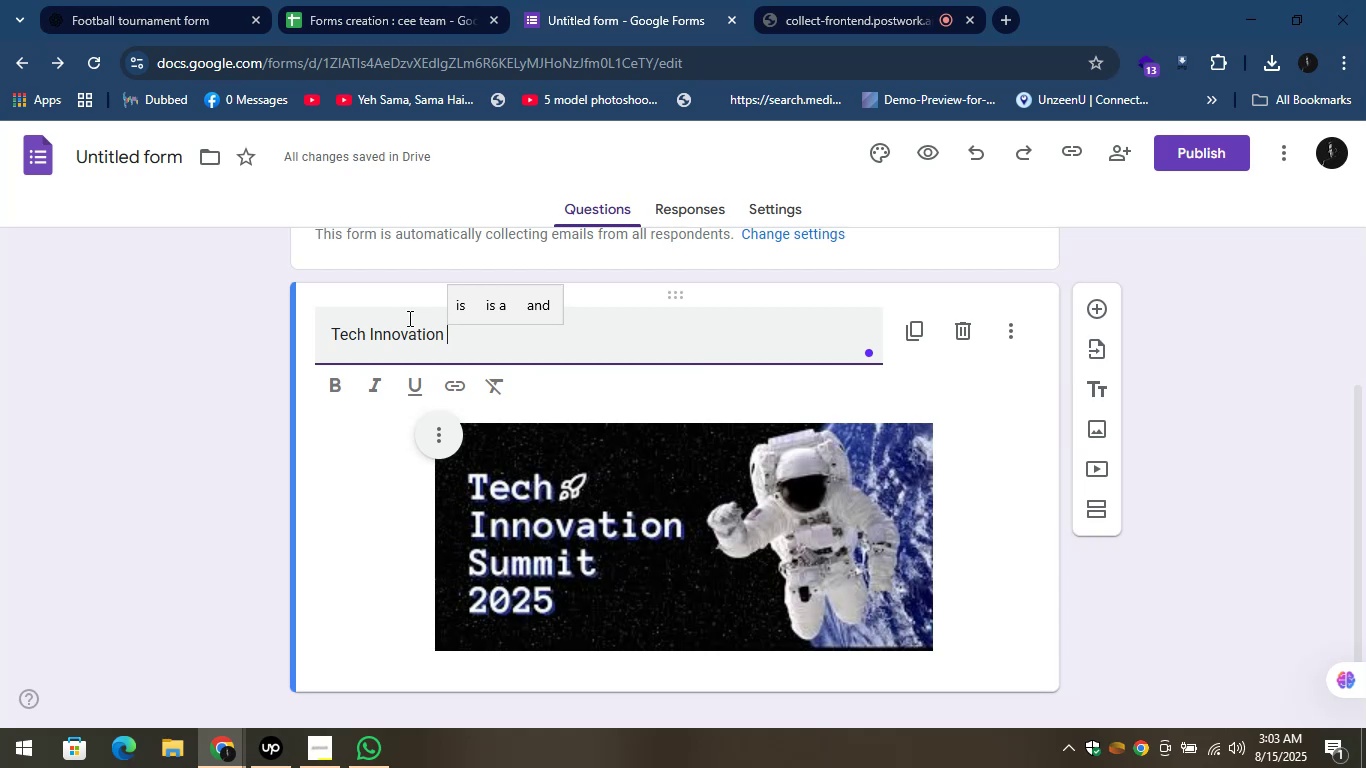 
left_click([450, 439])
 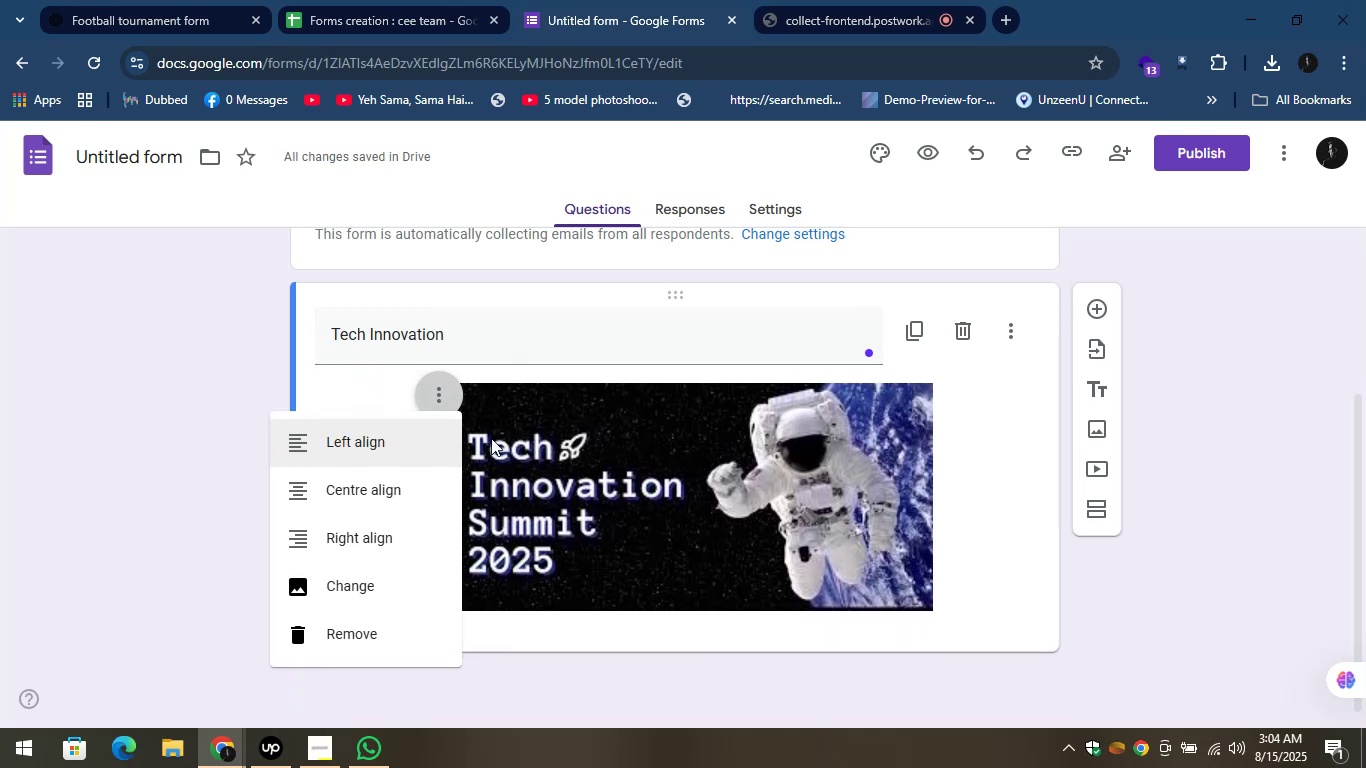 
left_click([784, 467])
 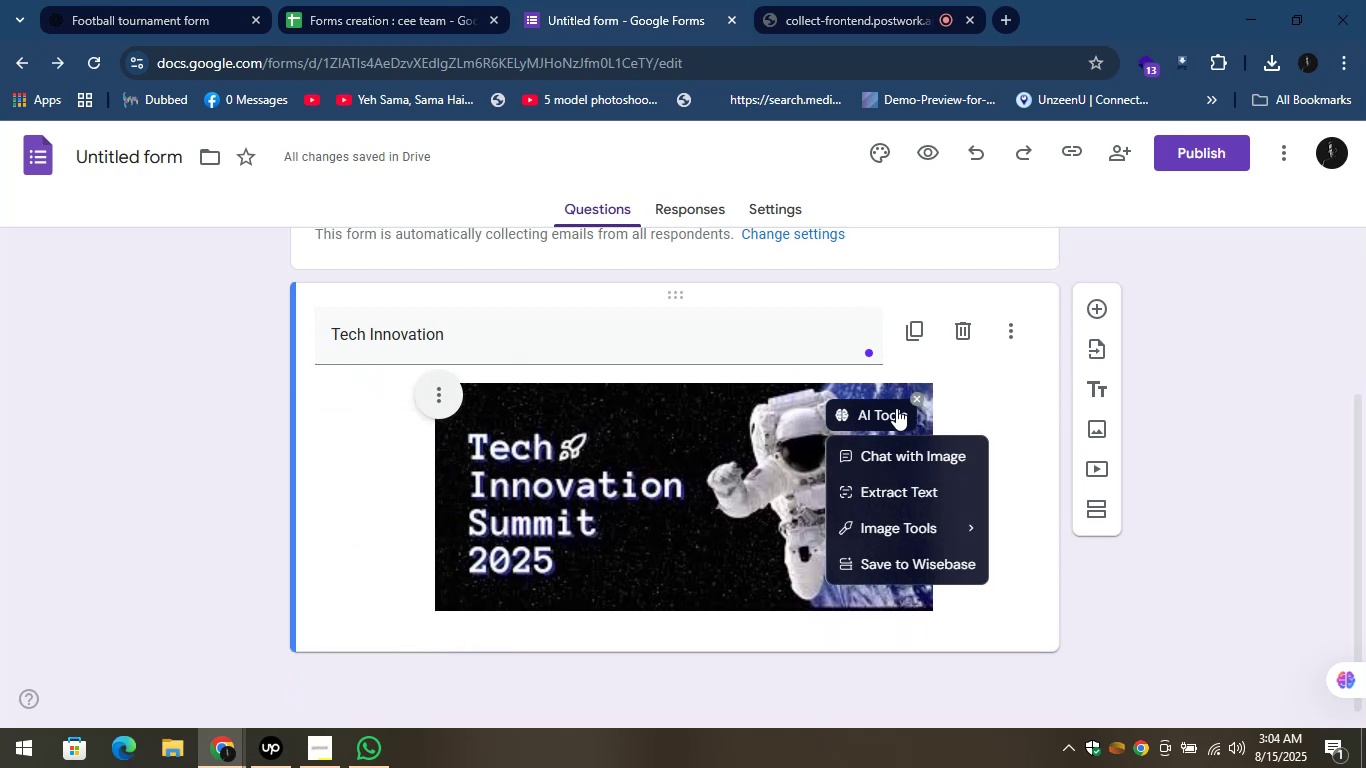 
left_click([896, 408])
 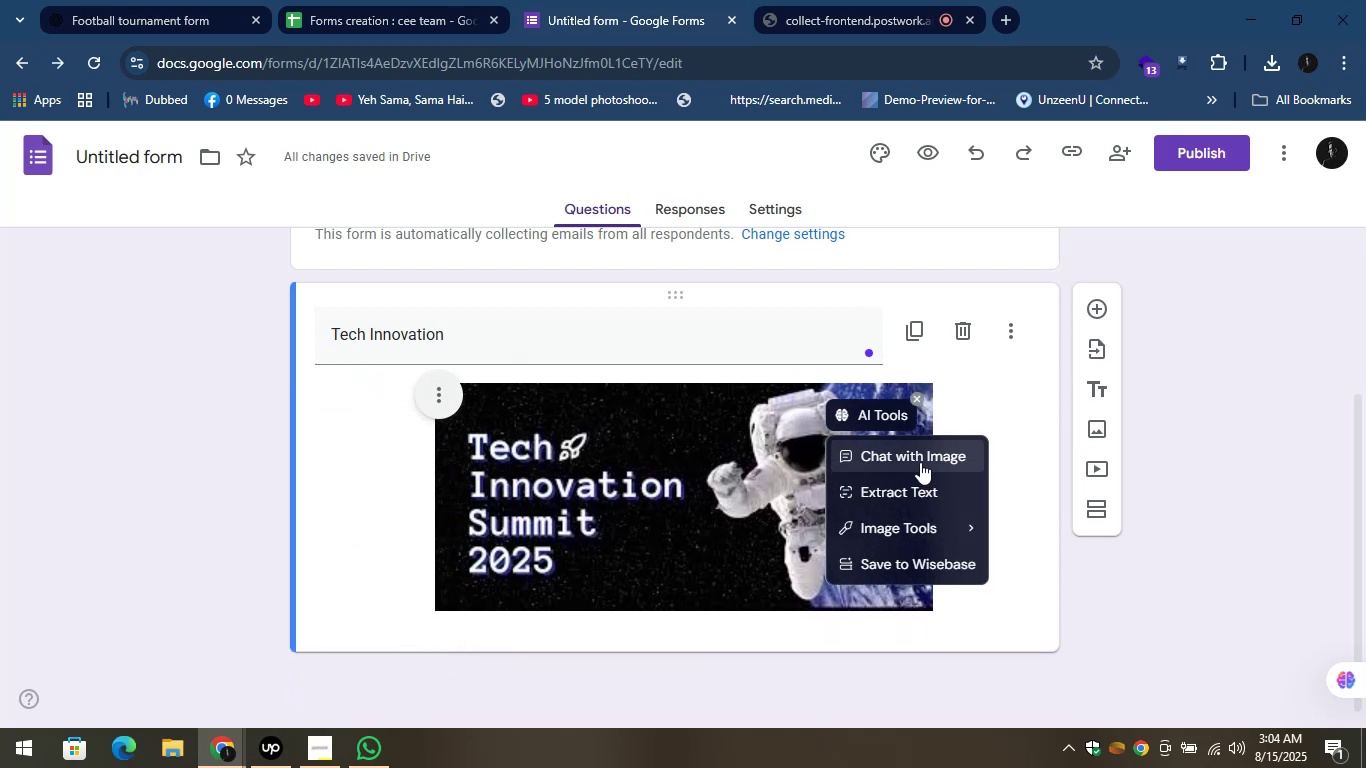 
mouse_move([955, 519])
 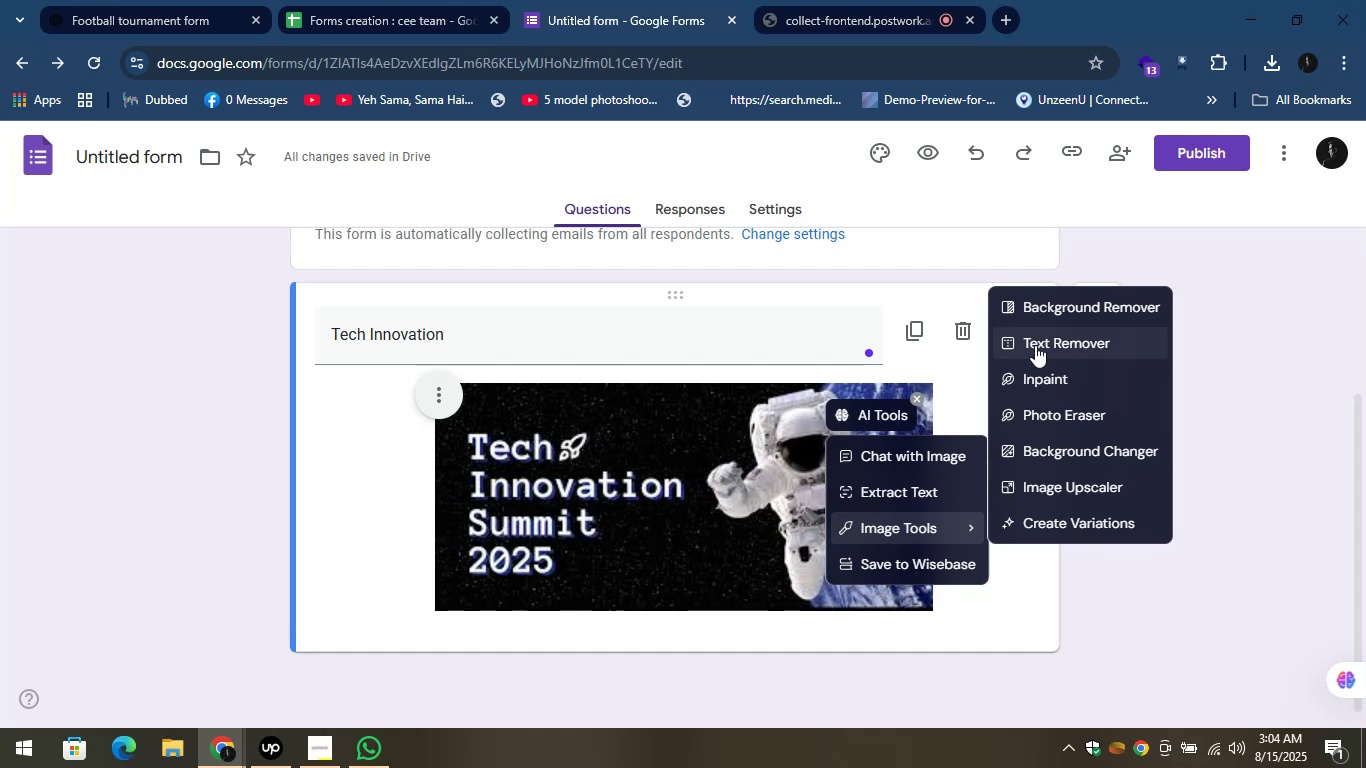 
left_click([1034, 337])
 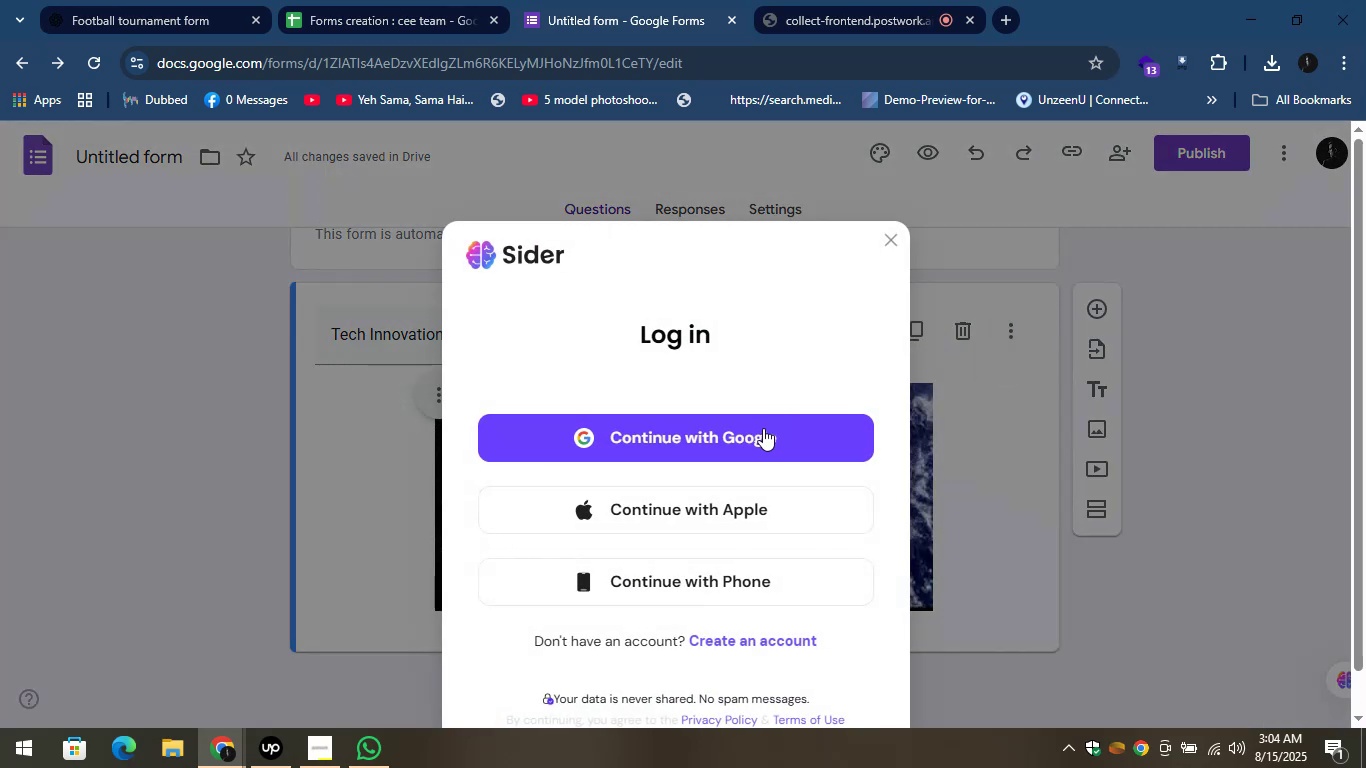 
left_click([761, 433])
 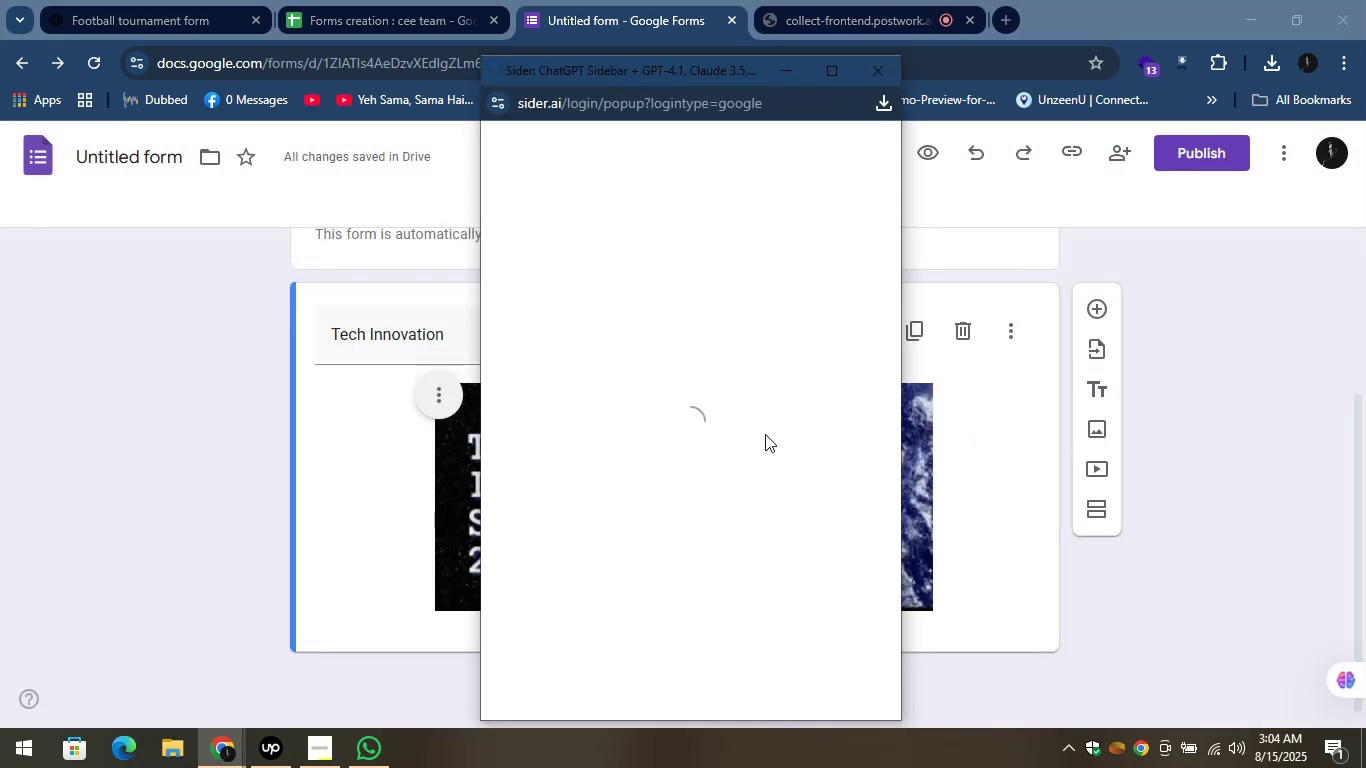 
wait(9.78)
 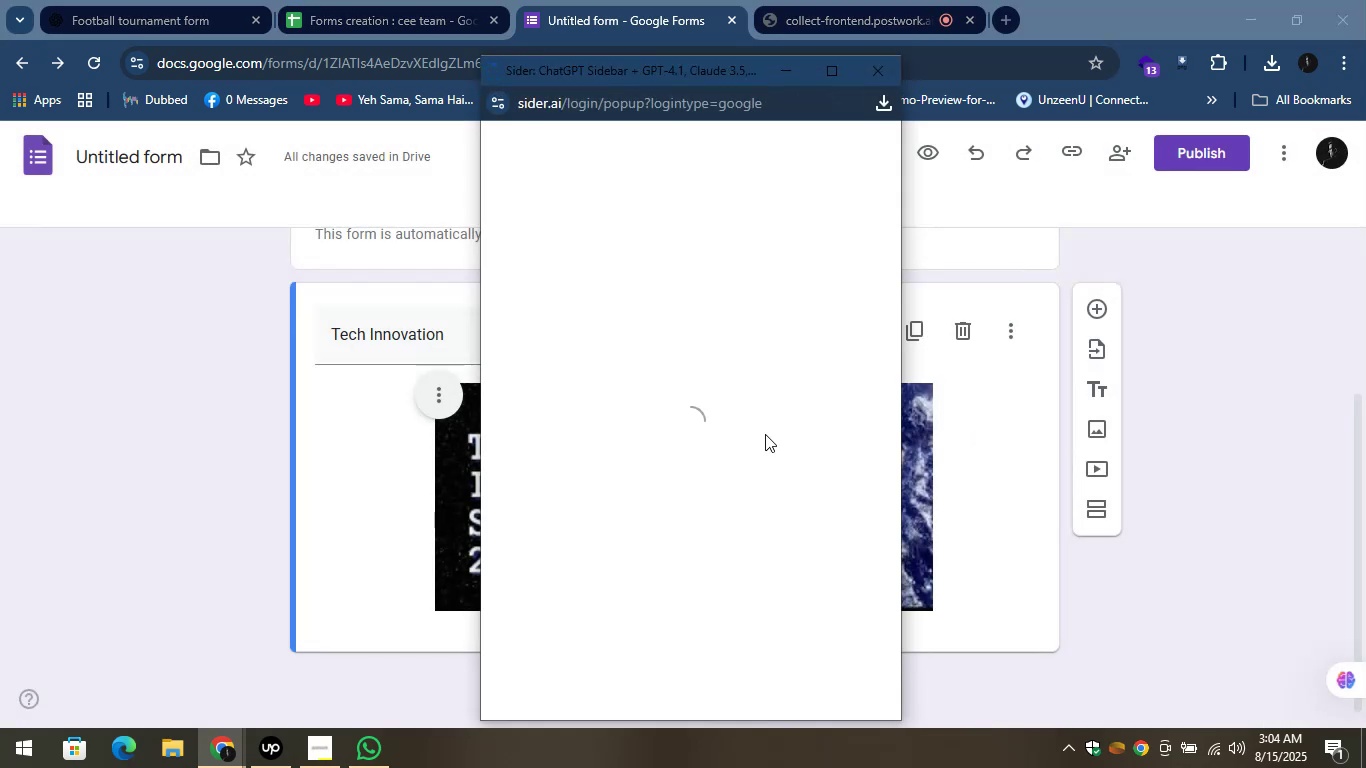 
left_click([882, 74])
 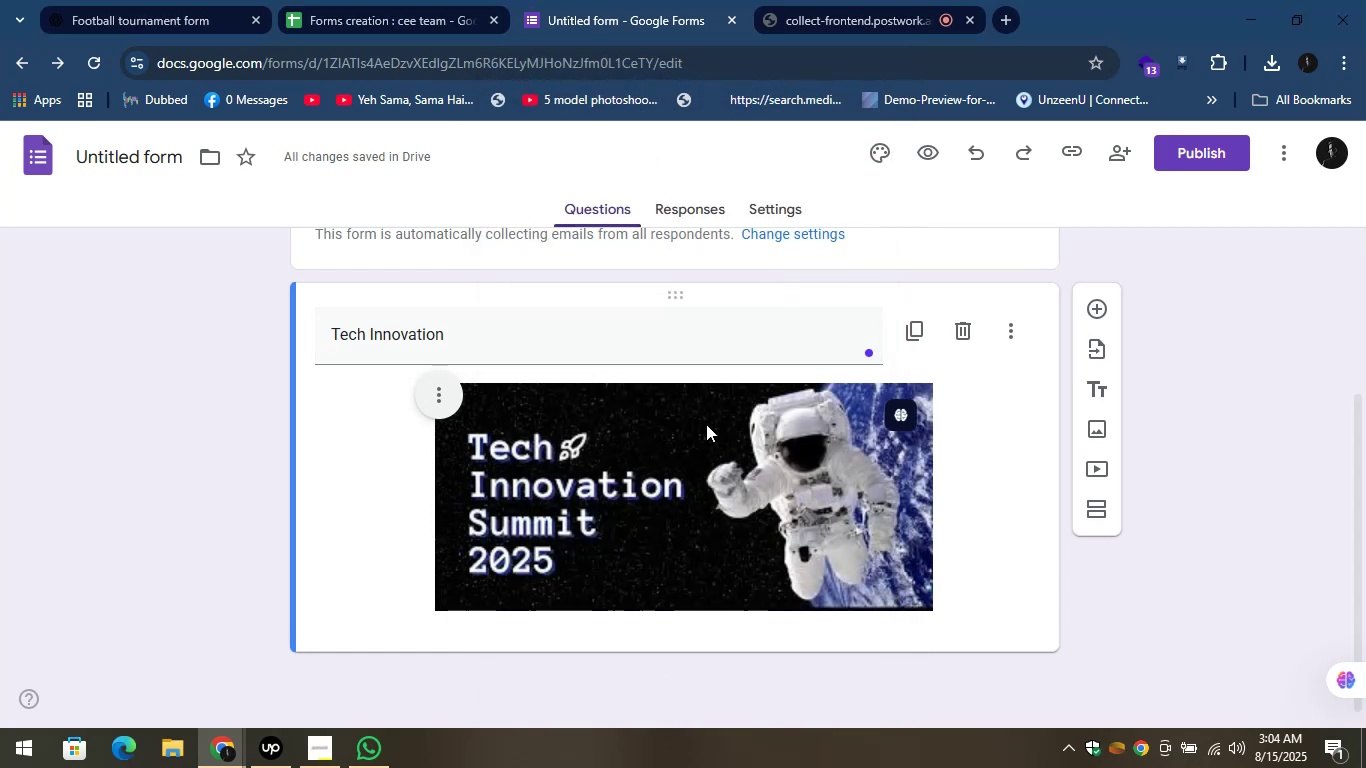 
left_click([456, 388])
 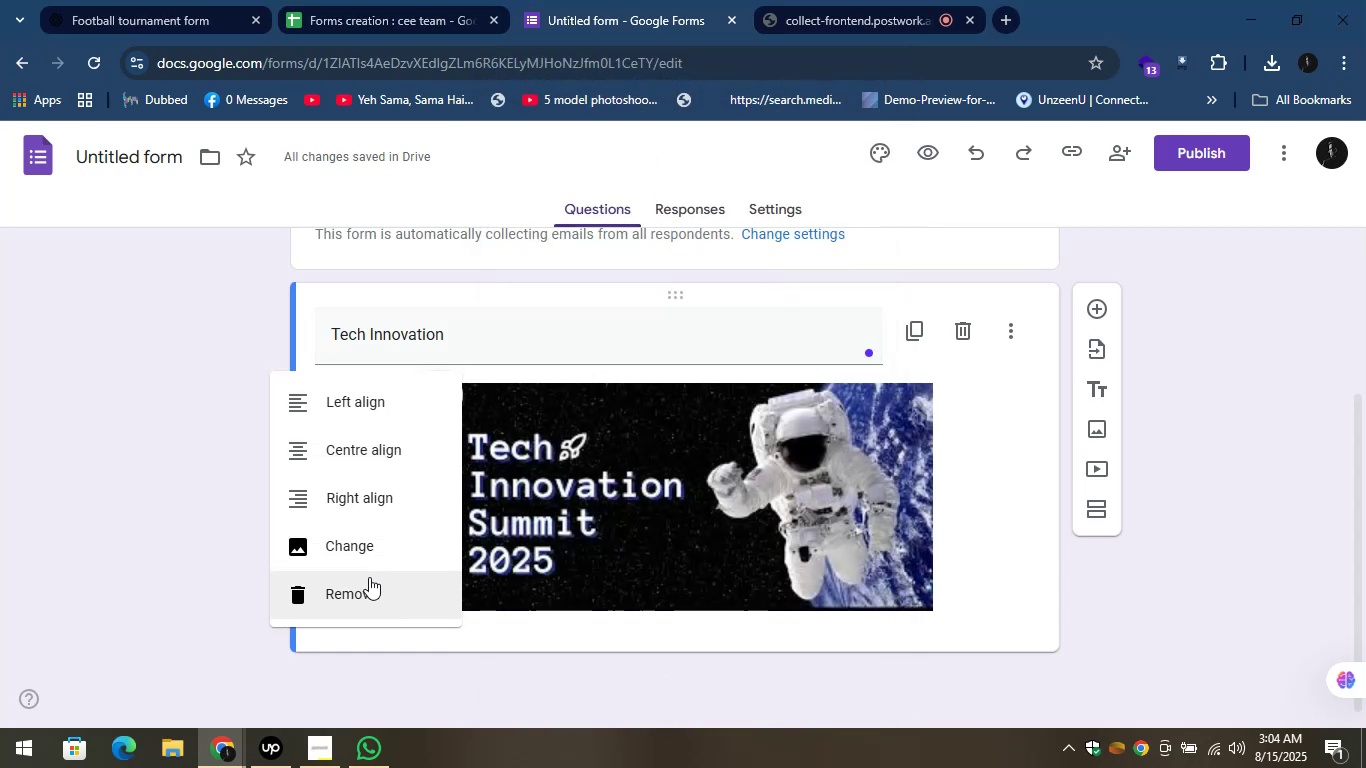 
left_click([367, 584])
 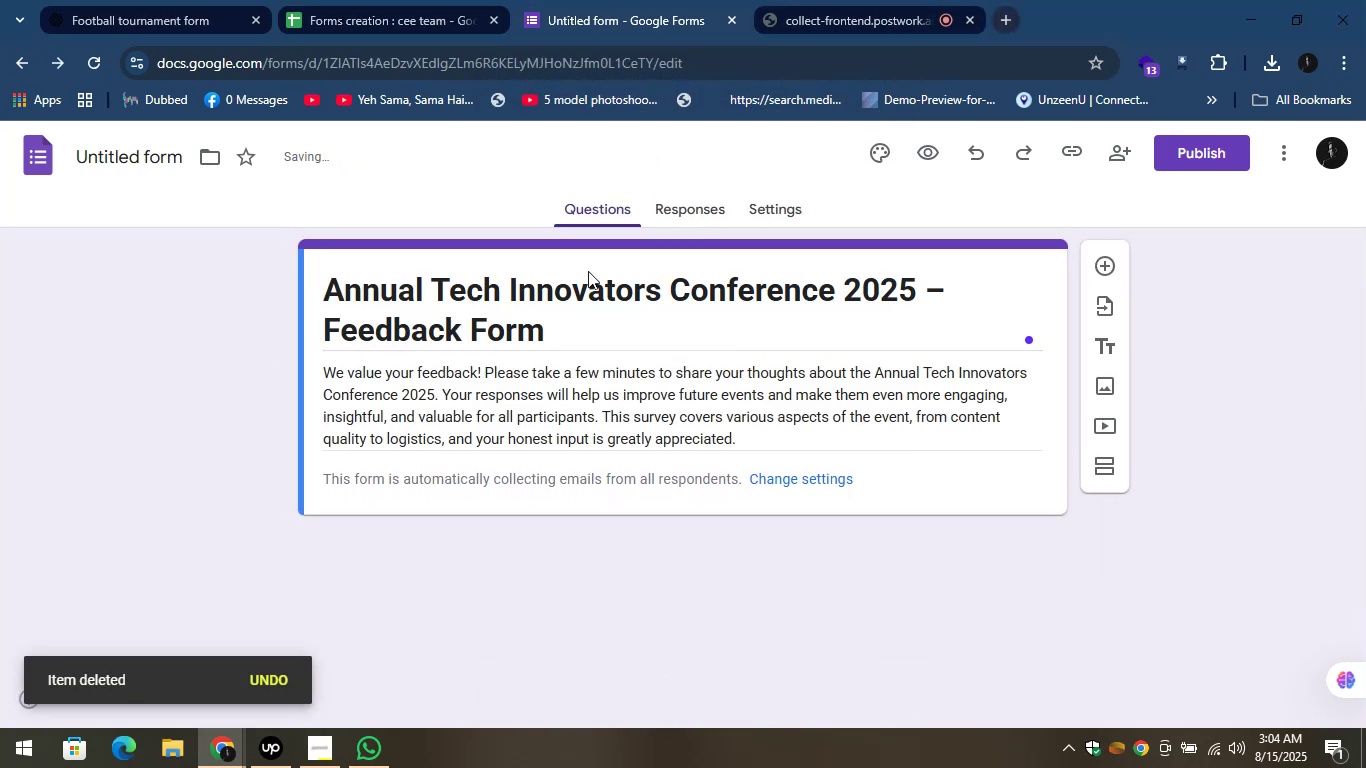 
left_click_drag(start_coordinate=[559, 333], to_coordinate=[542, 332])
 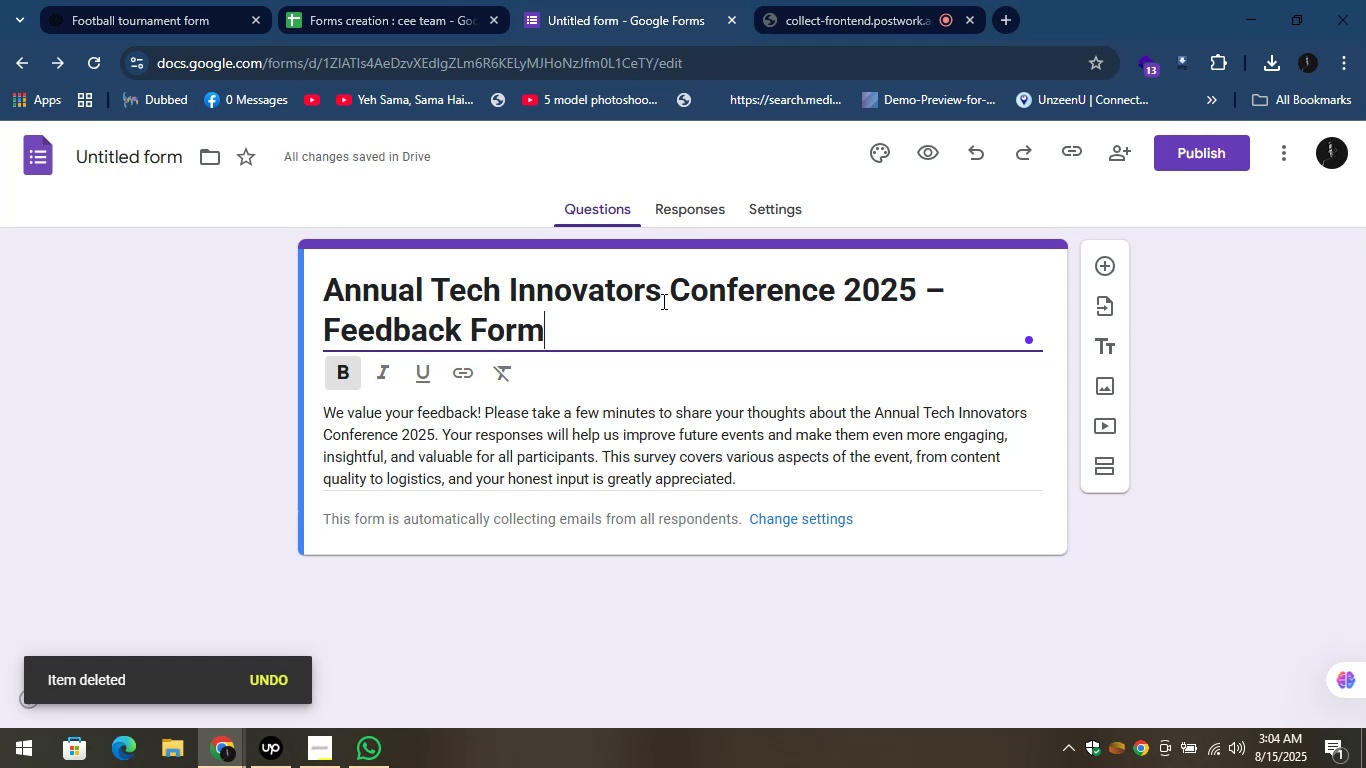 
left_click_drag(start_coordinate=[663, 296], to_coordinate=[439, 275])
 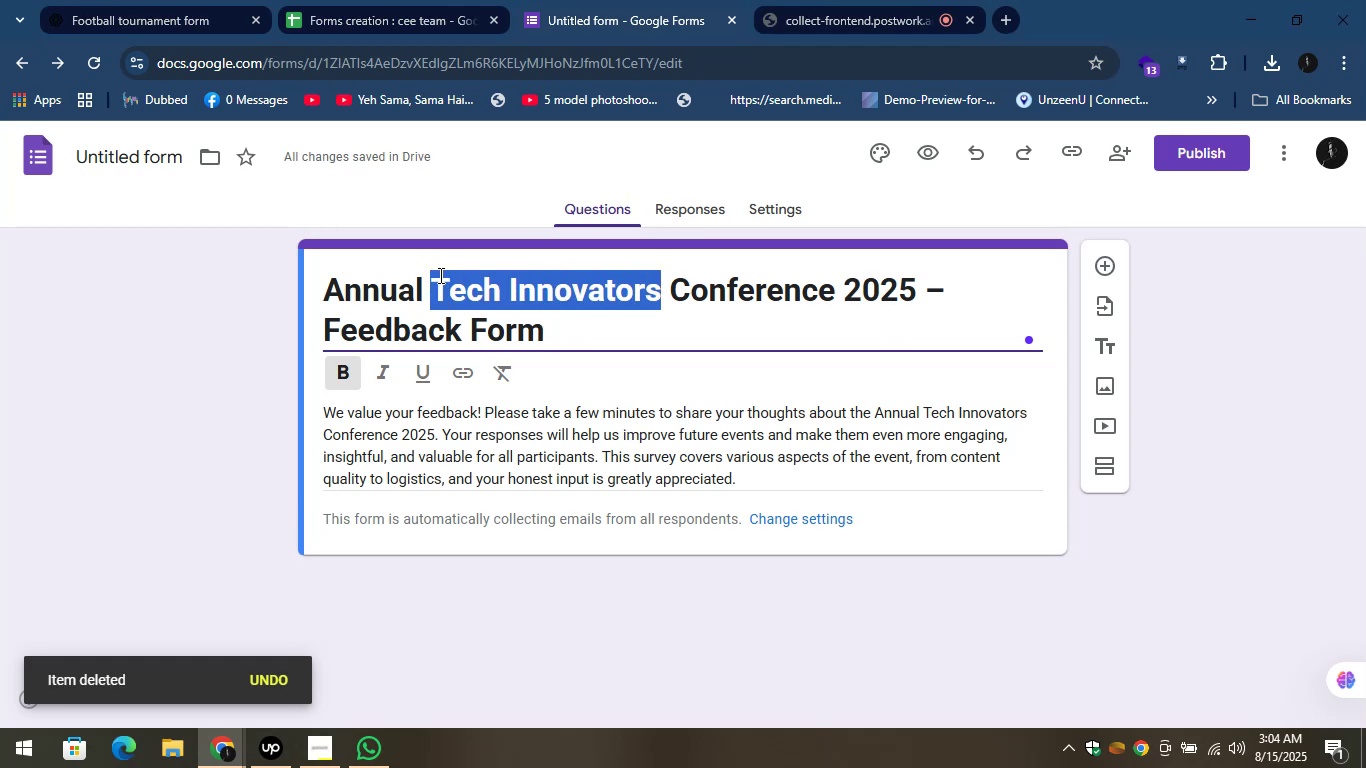 
key(Control+C)
 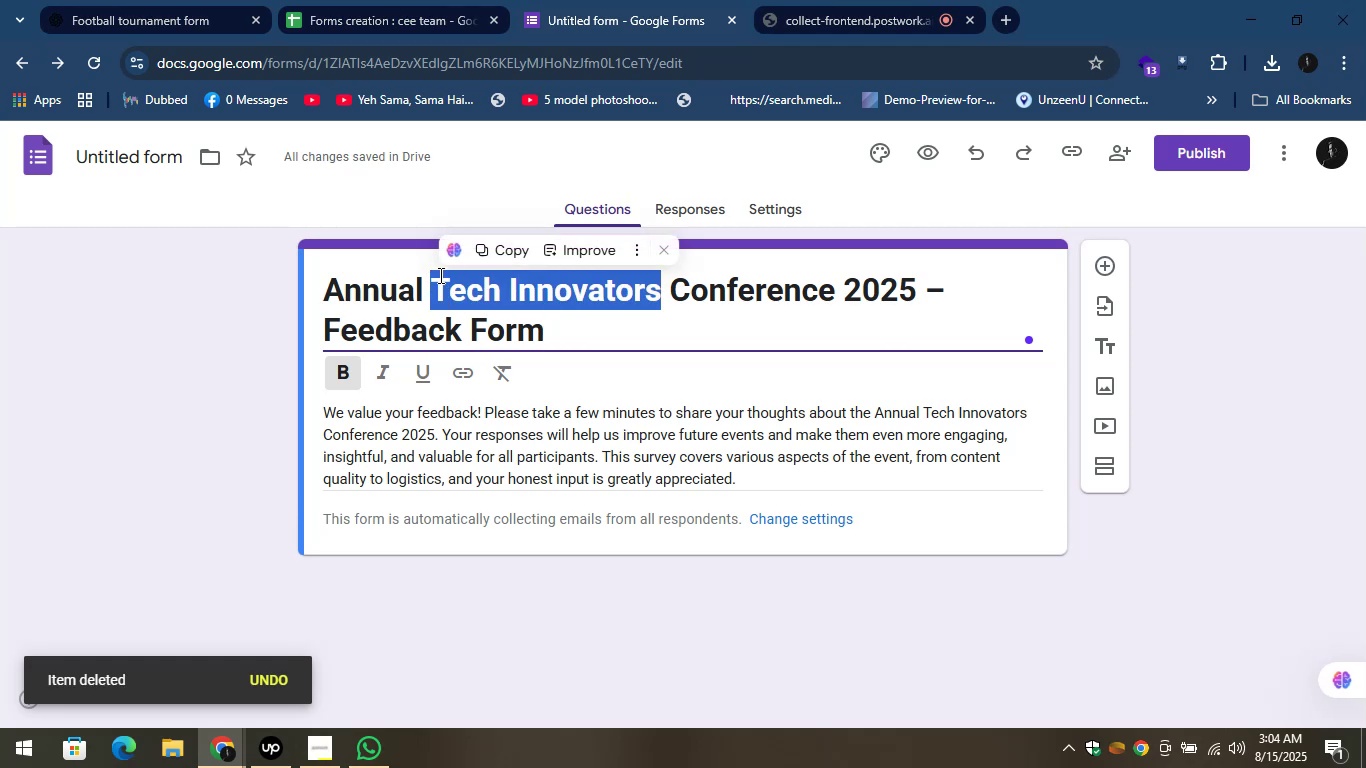 
key(Control+C)
 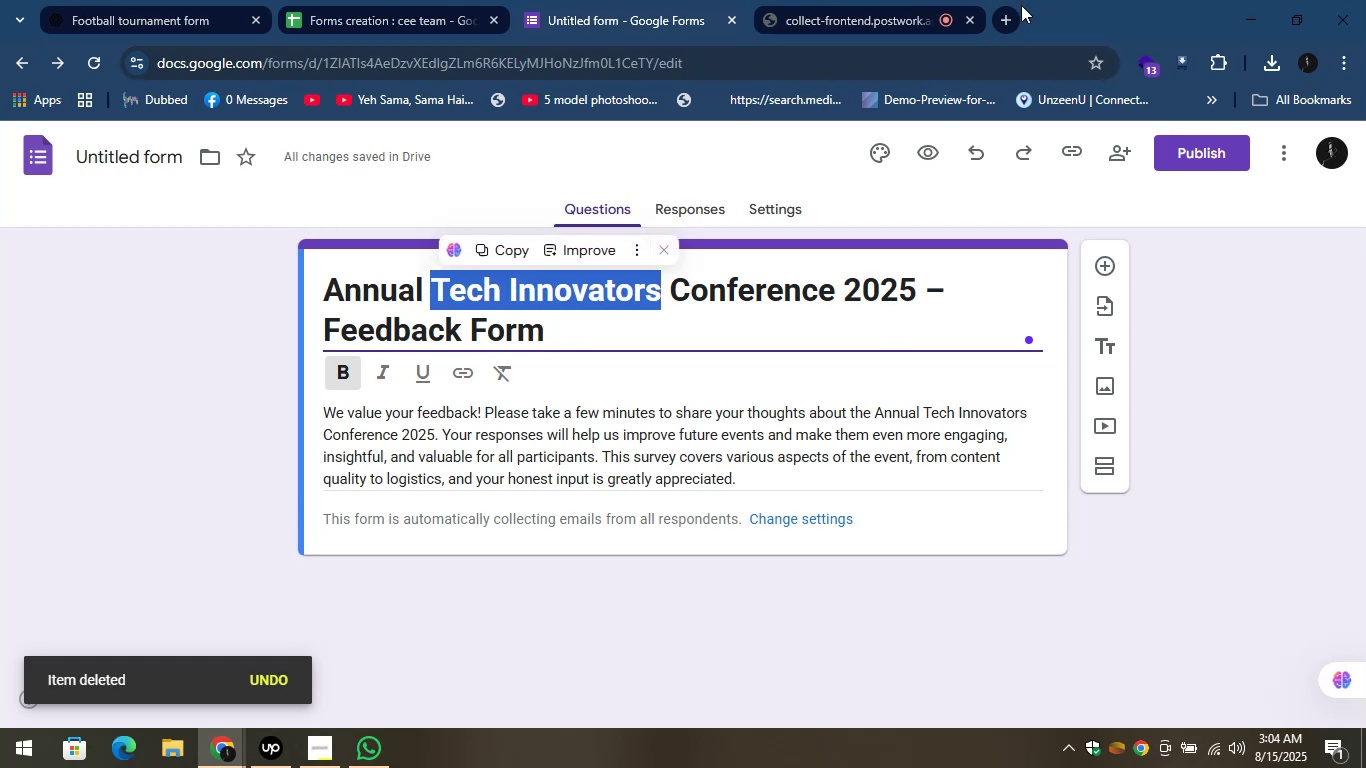 
left_click([1018, 6])
 